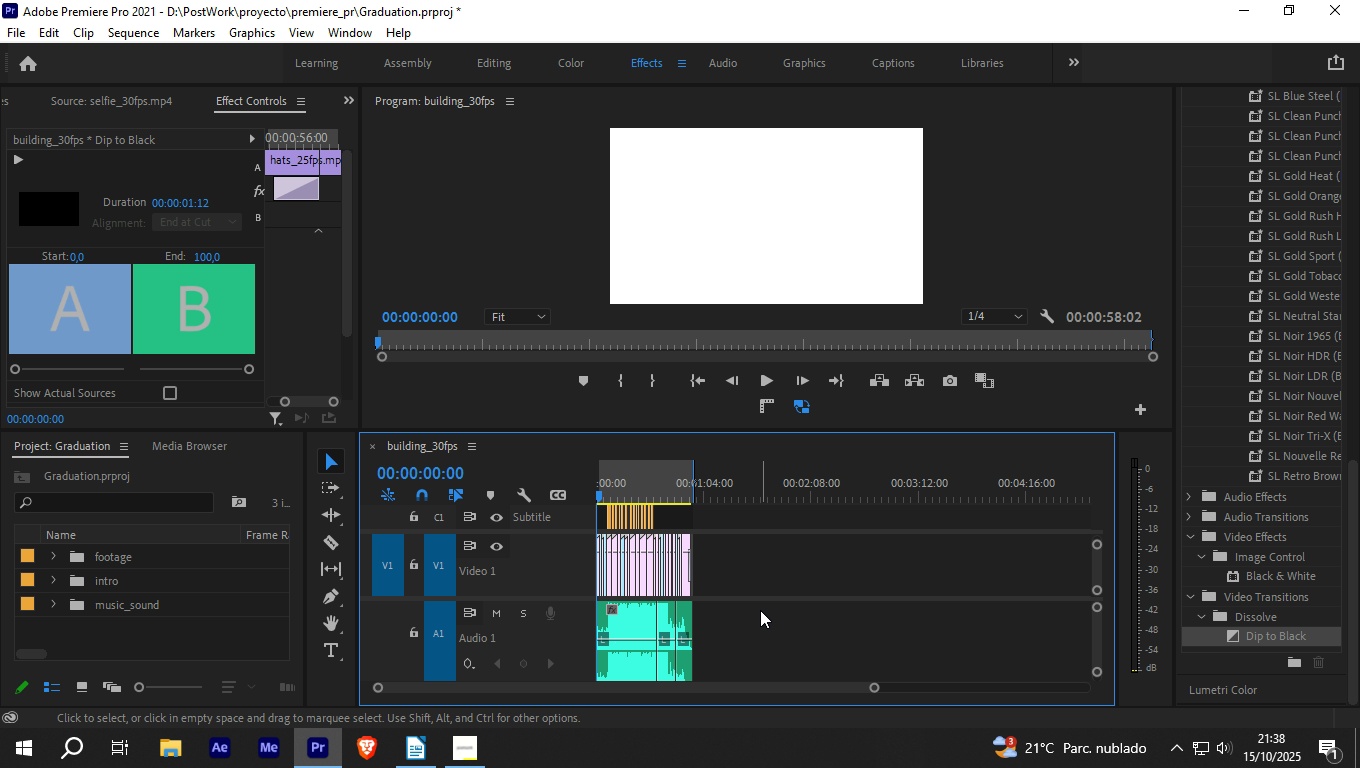 
key(I)
 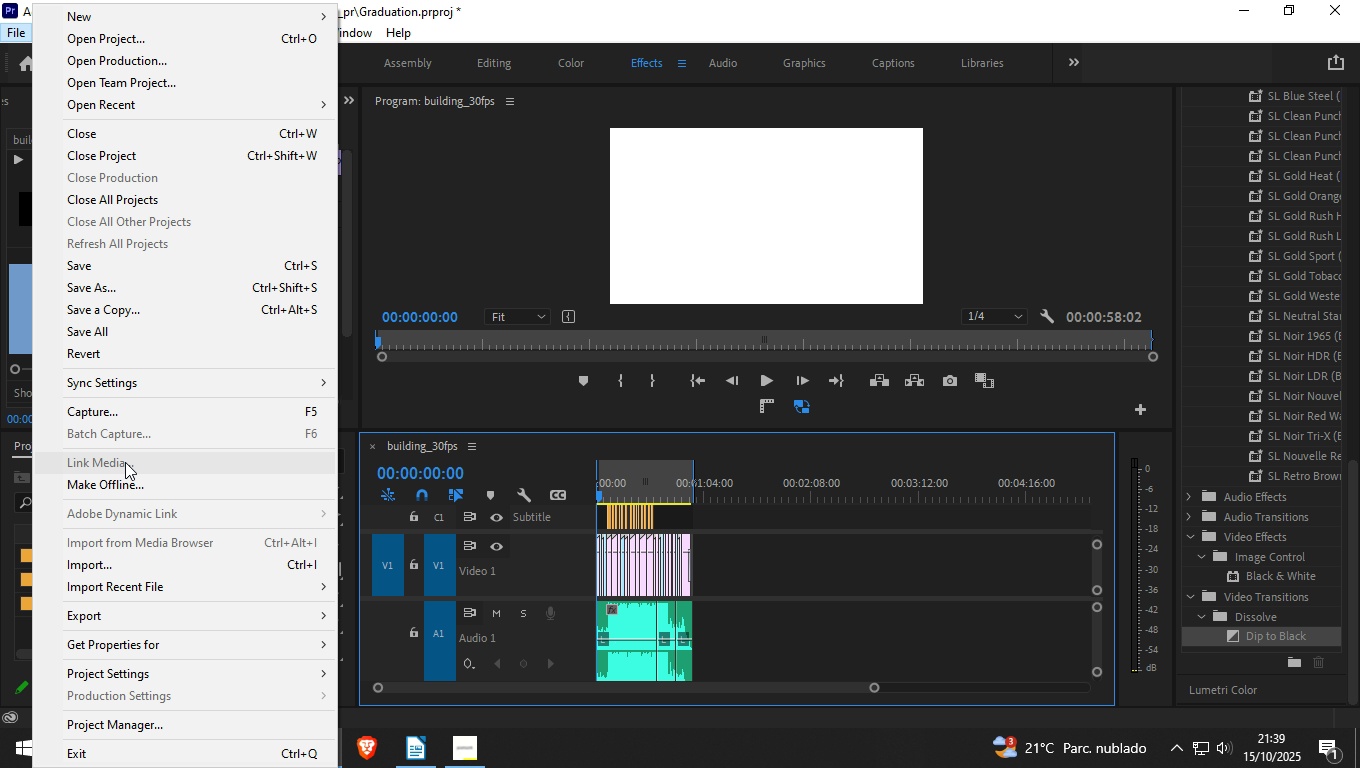 
left_click([135, 614])
 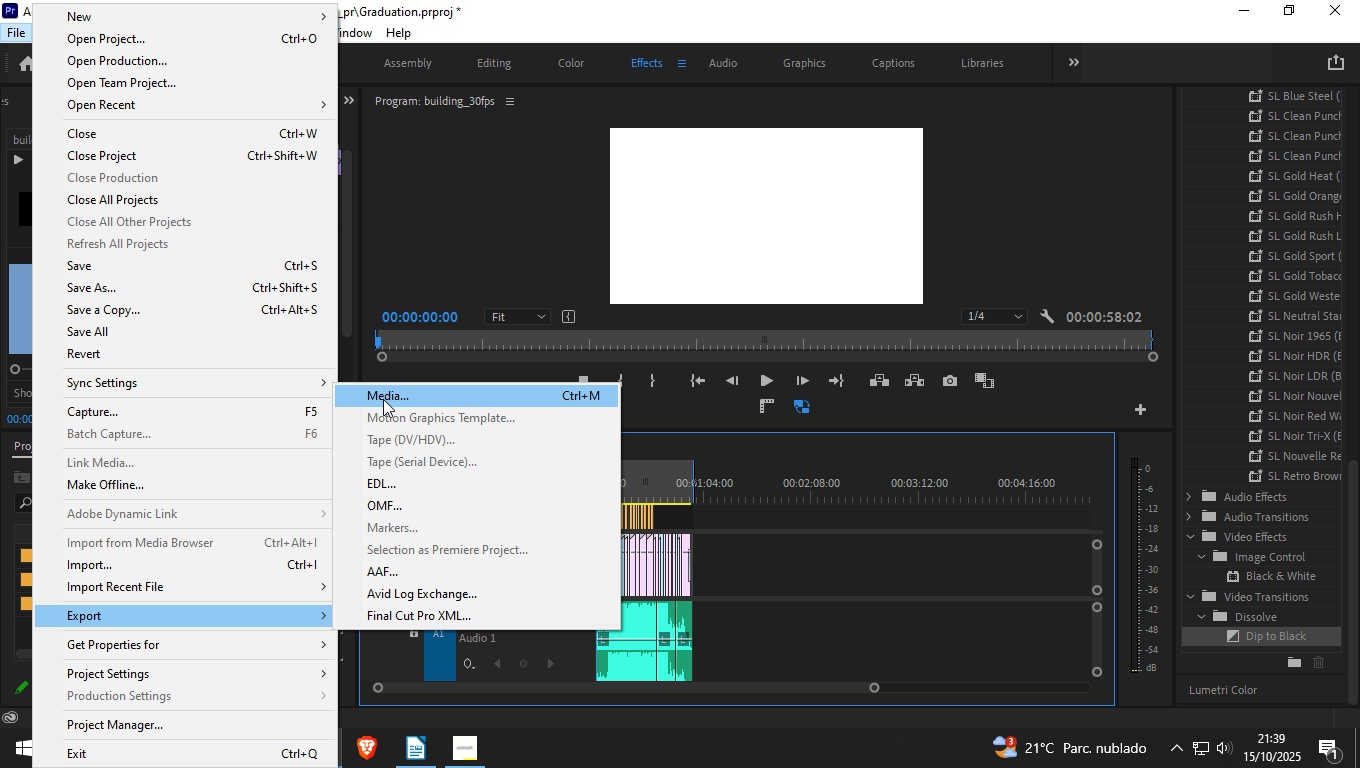 
left_click([383, 398])
 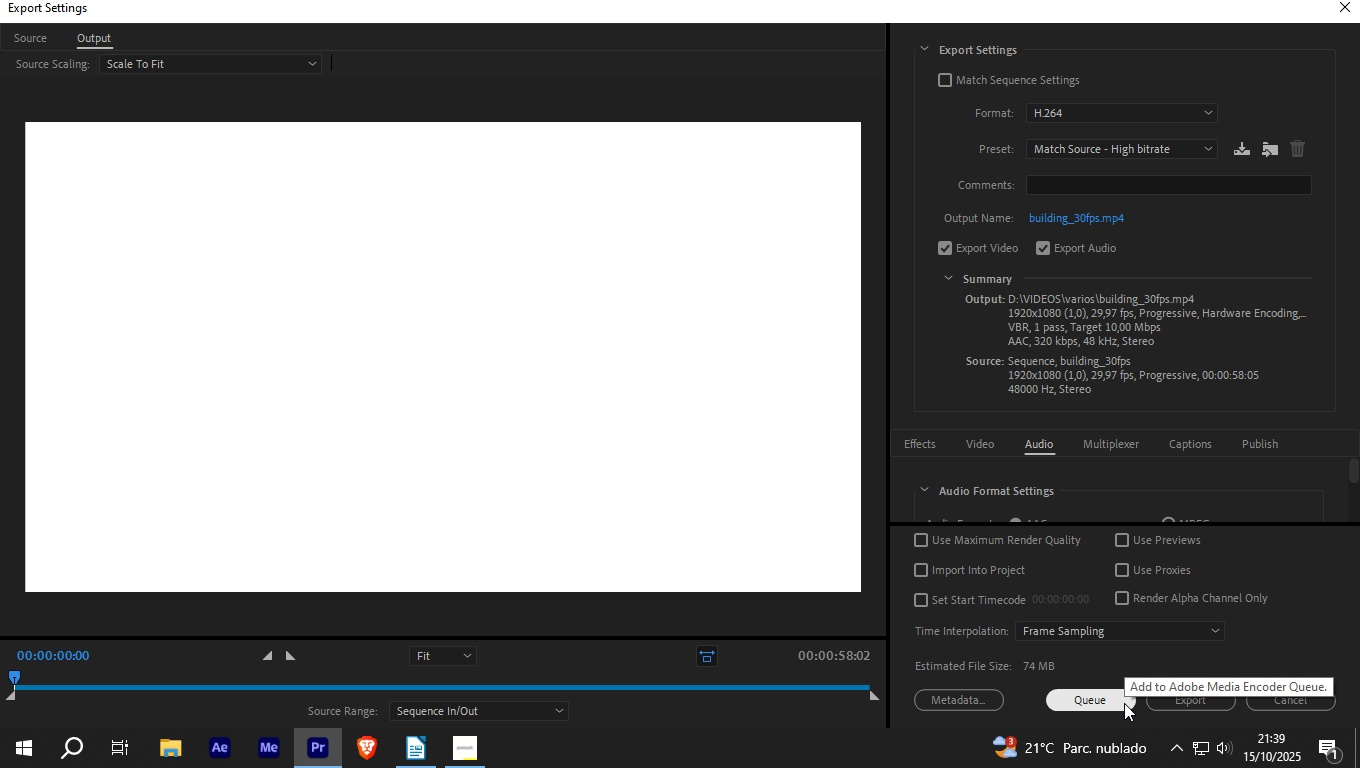 
wait(7.45)
 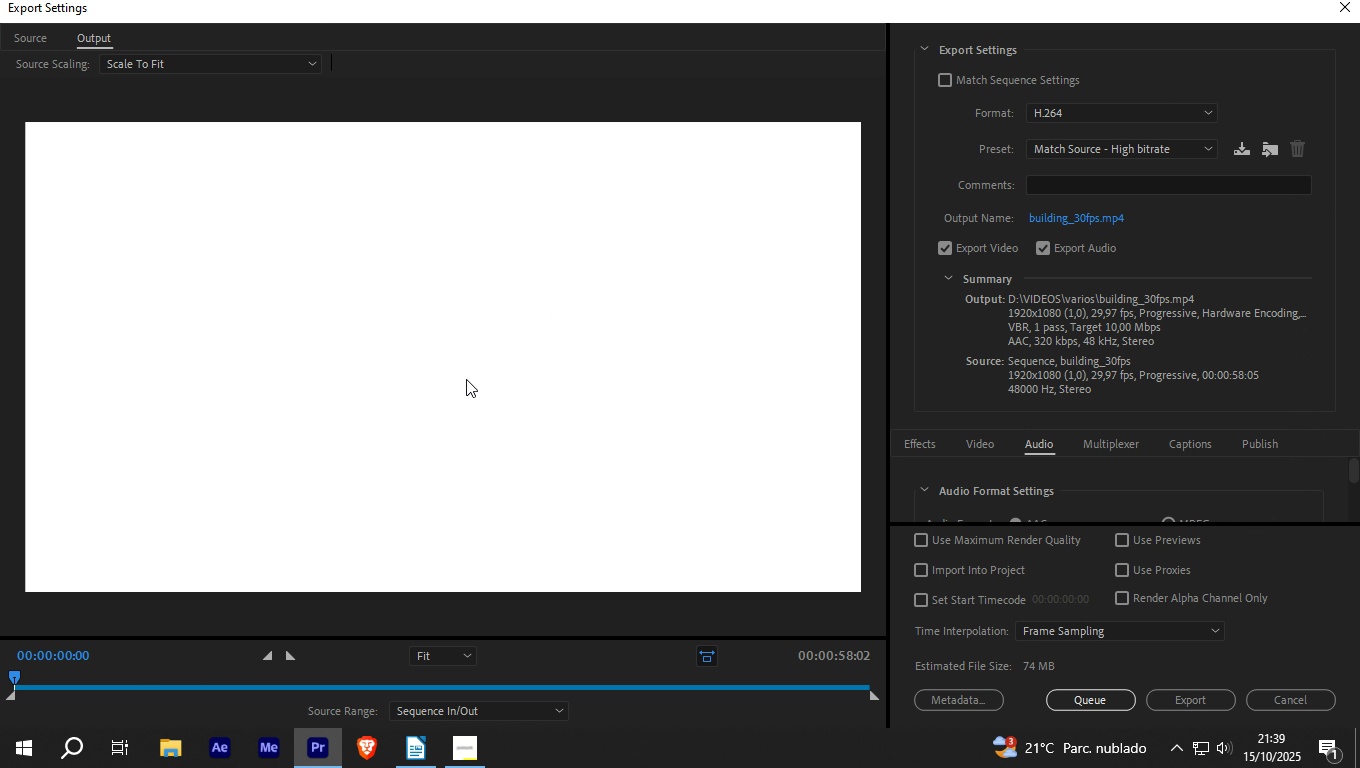 
left_click([1124, 703])
 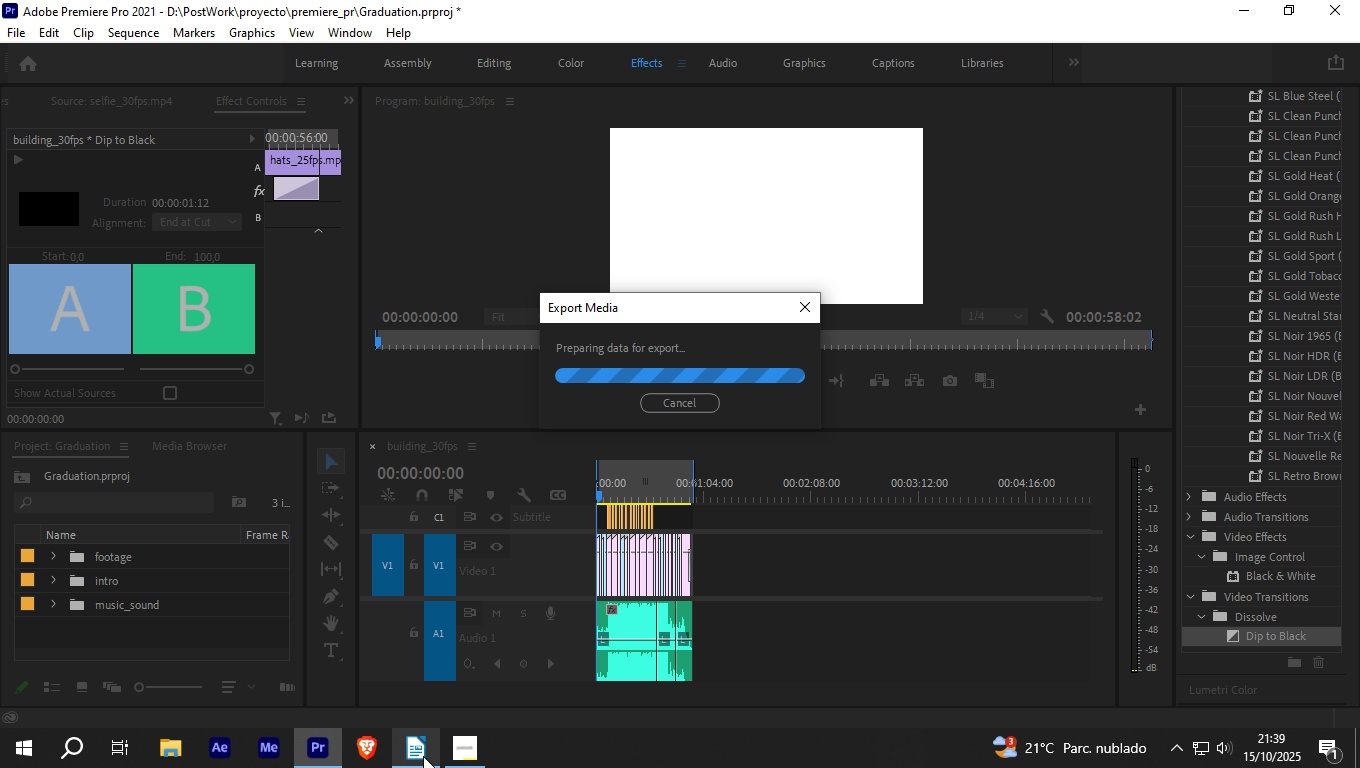 
left_click([423, 756])
 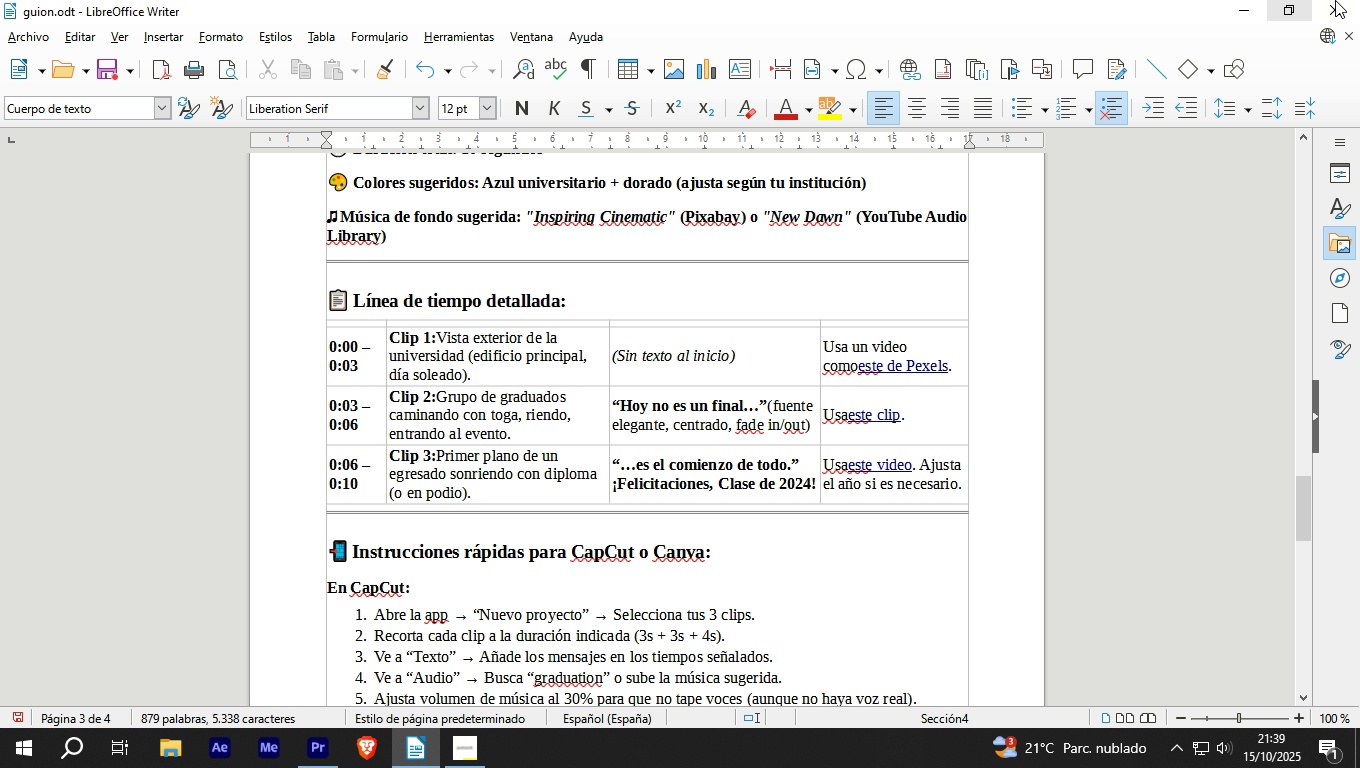 
left_click([1342, 0])
 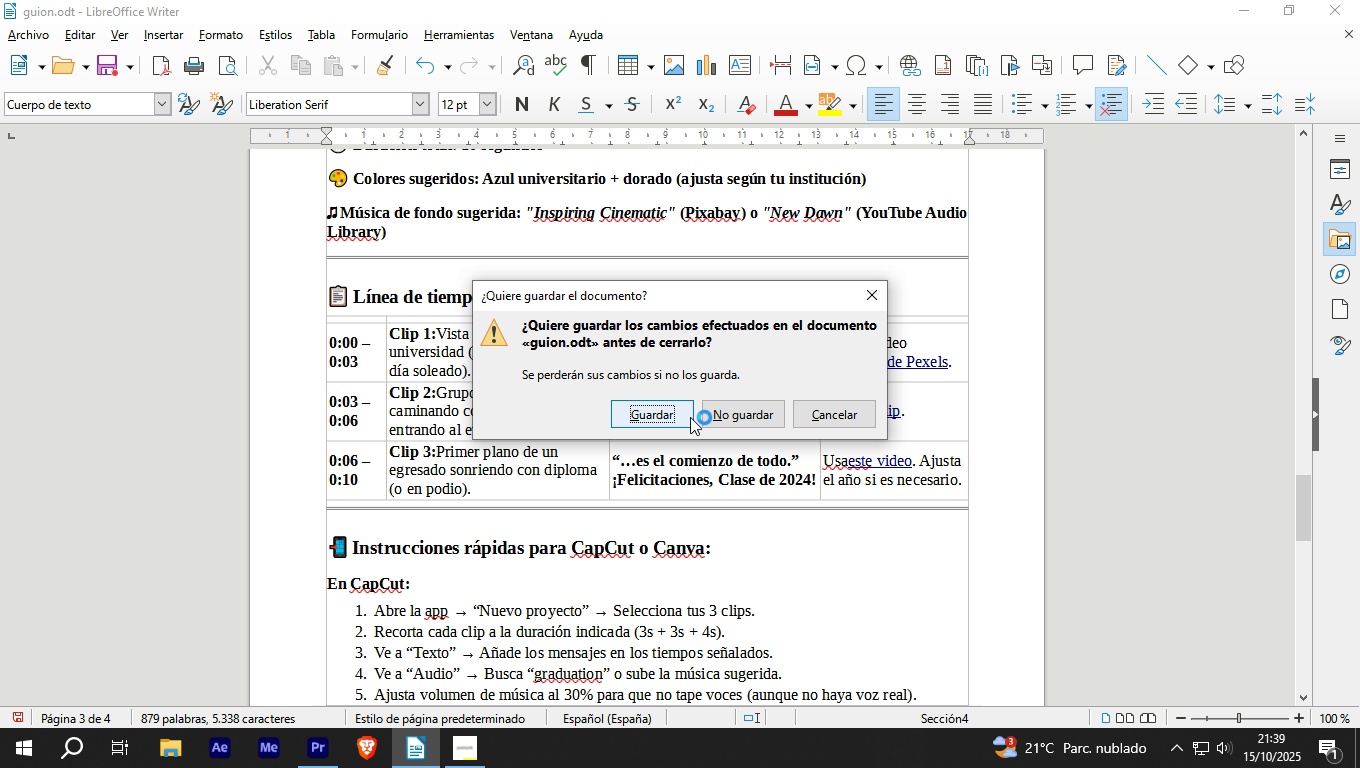 
left_click([666, 414])
 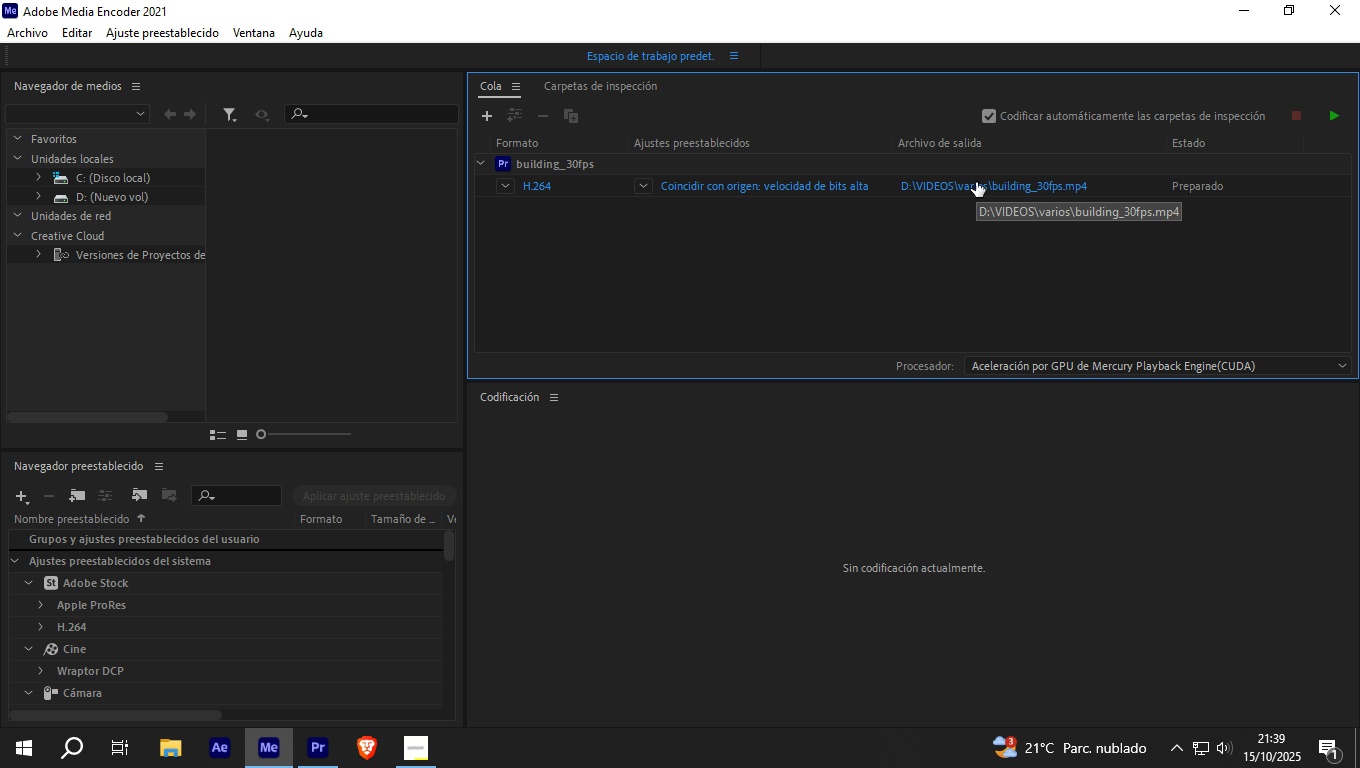 
wait(30.37)
 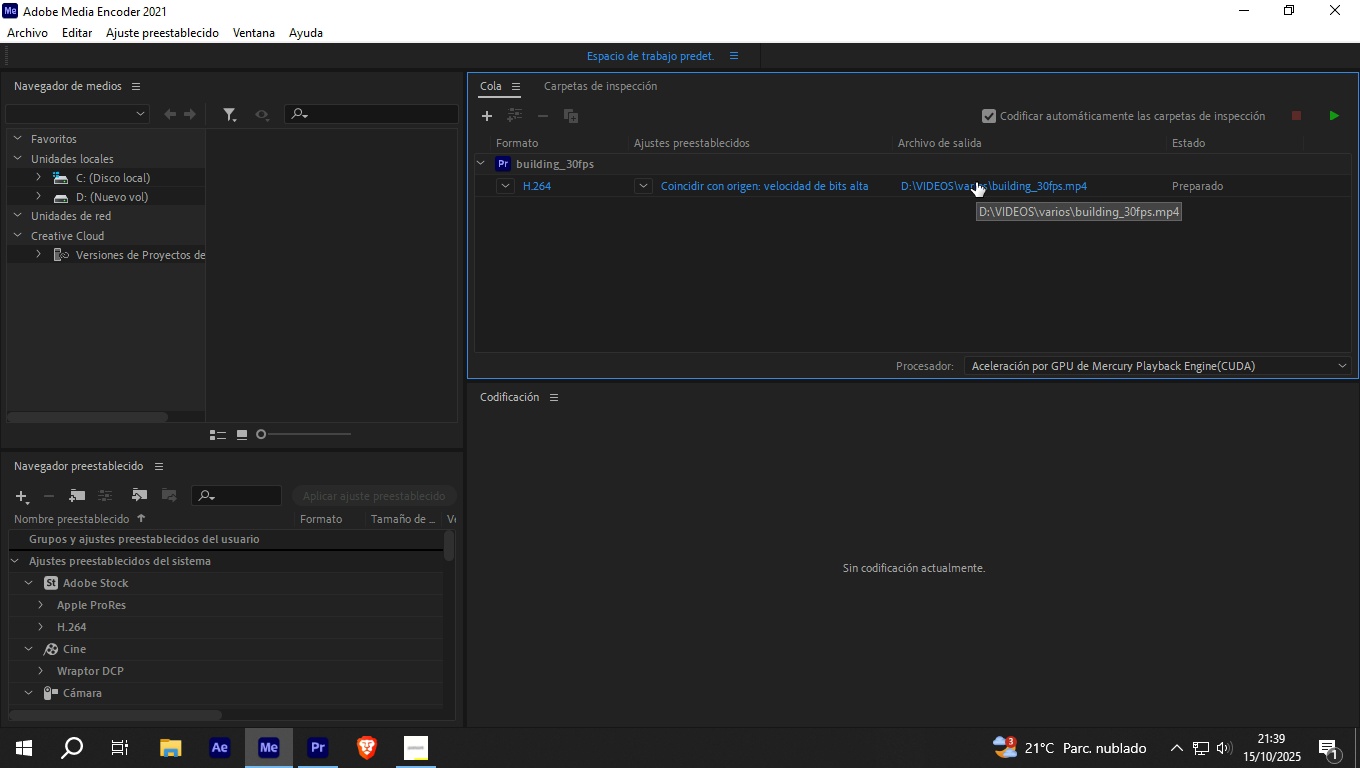 
left_click([306, 750])
 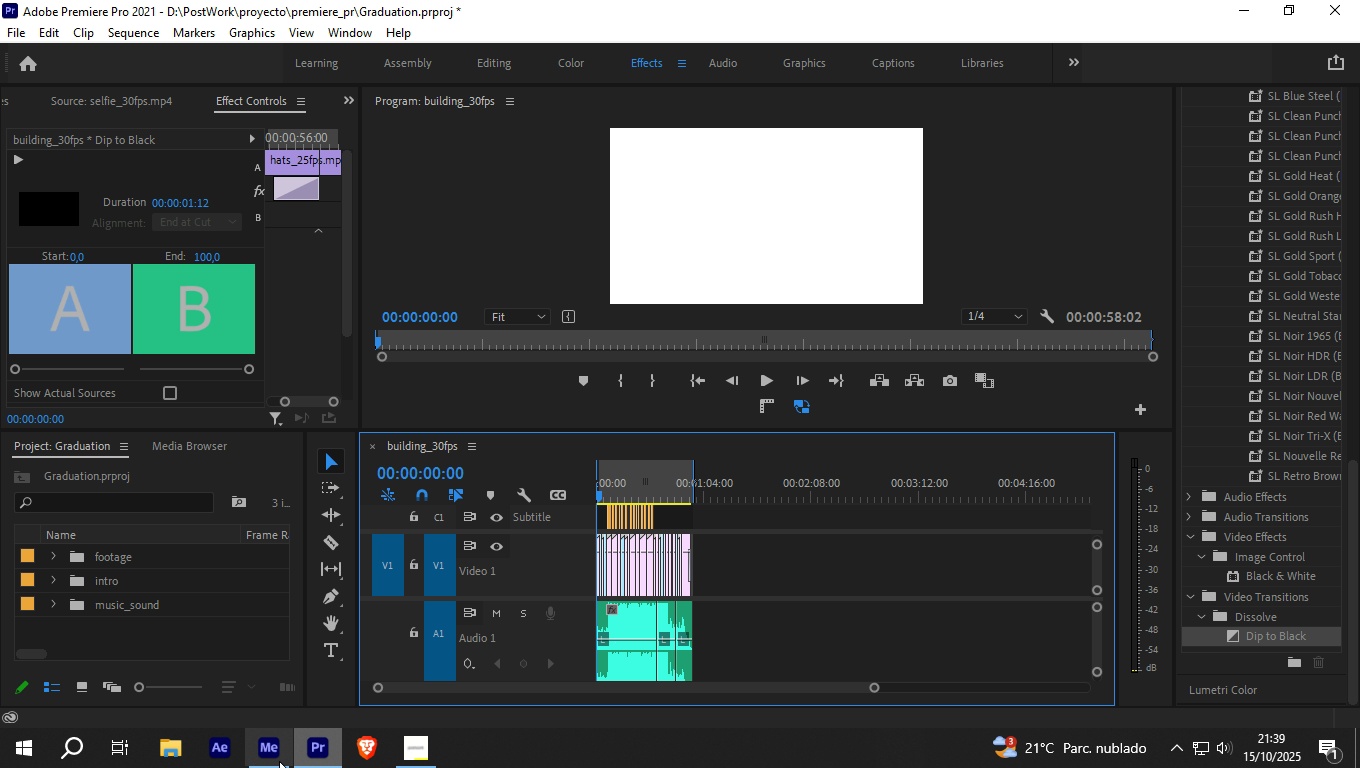 
left_click([251, 753])
 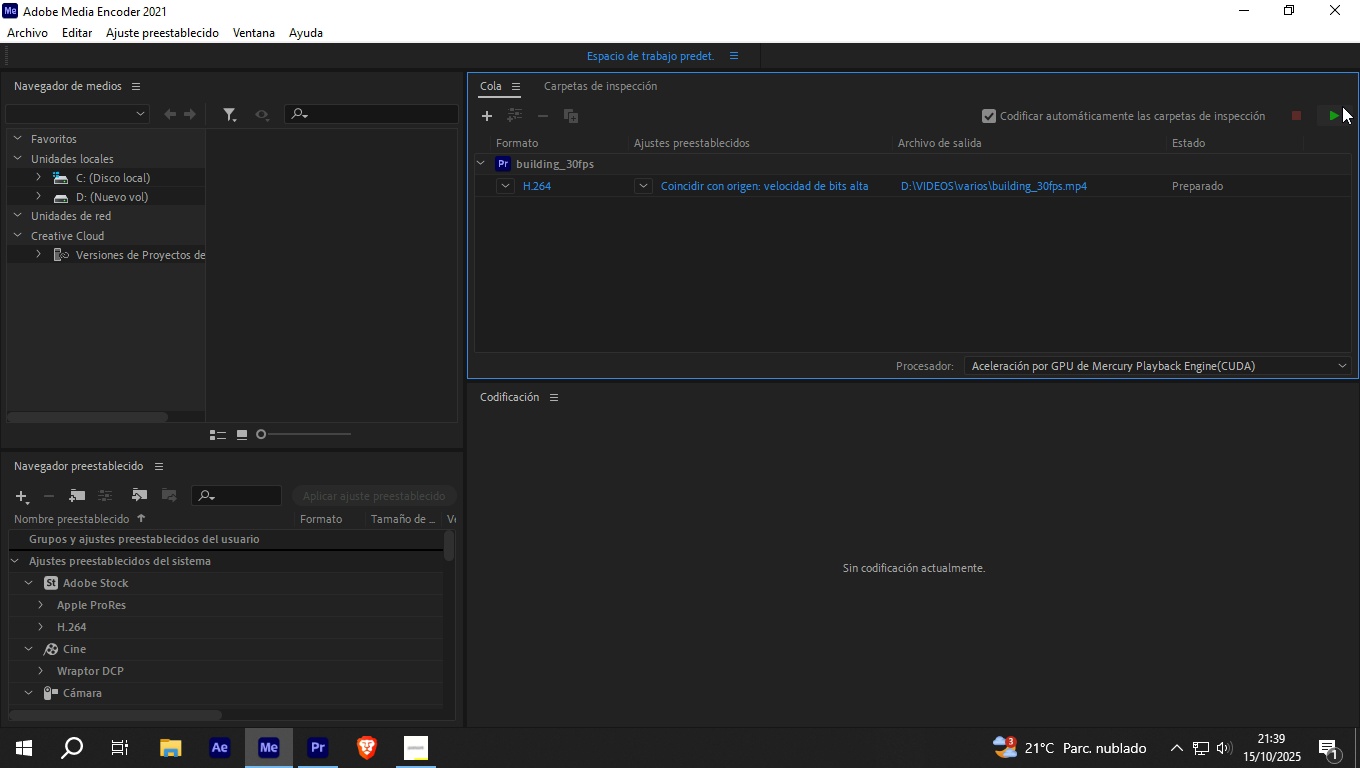 
left_click([1334, 112])
 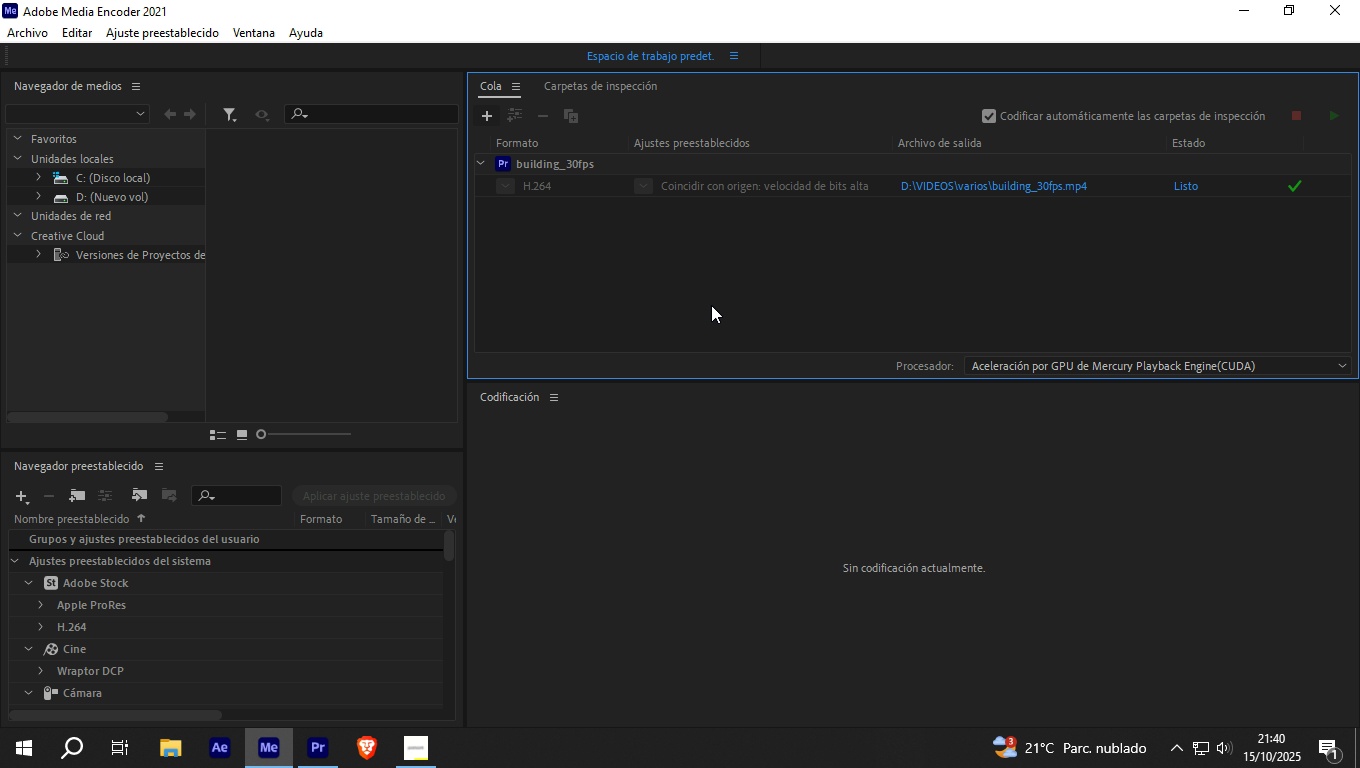 
wait(57.29)
 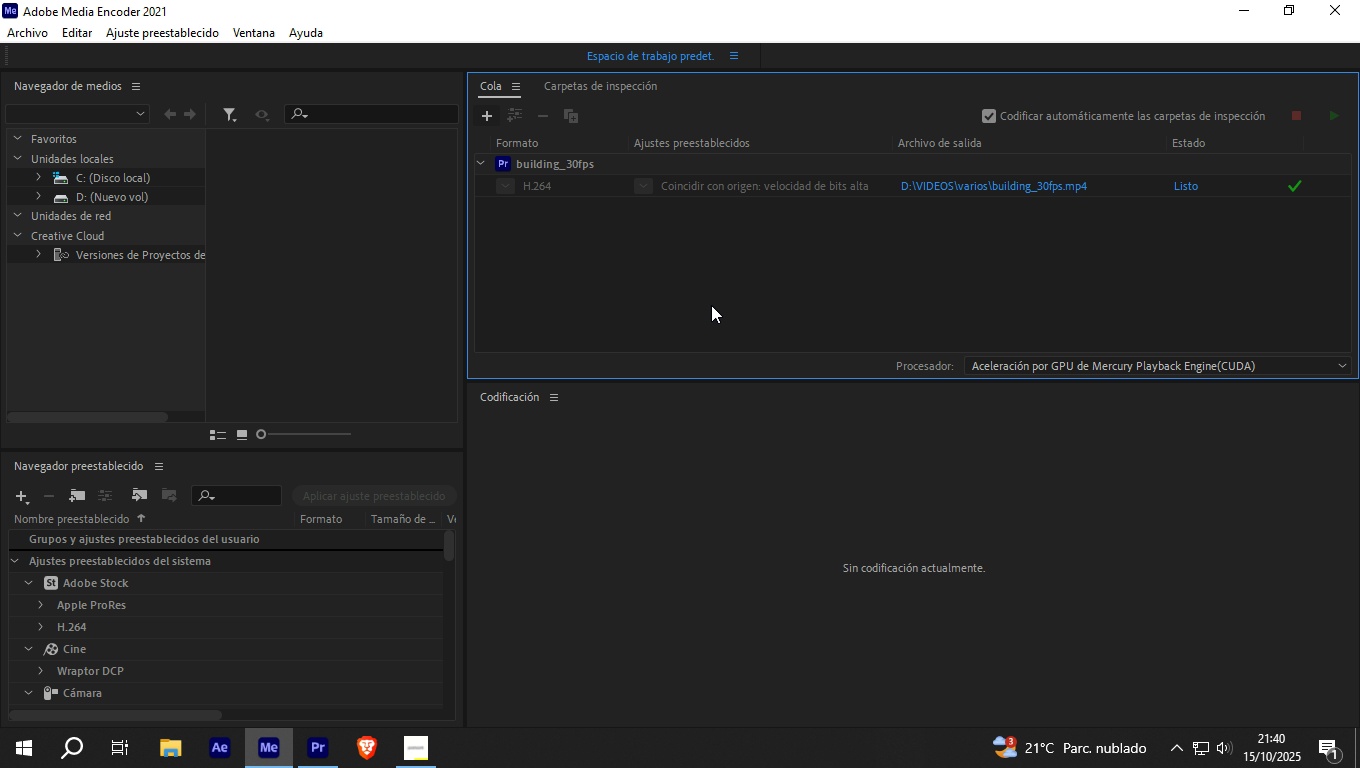 
left_click([156, 751])
 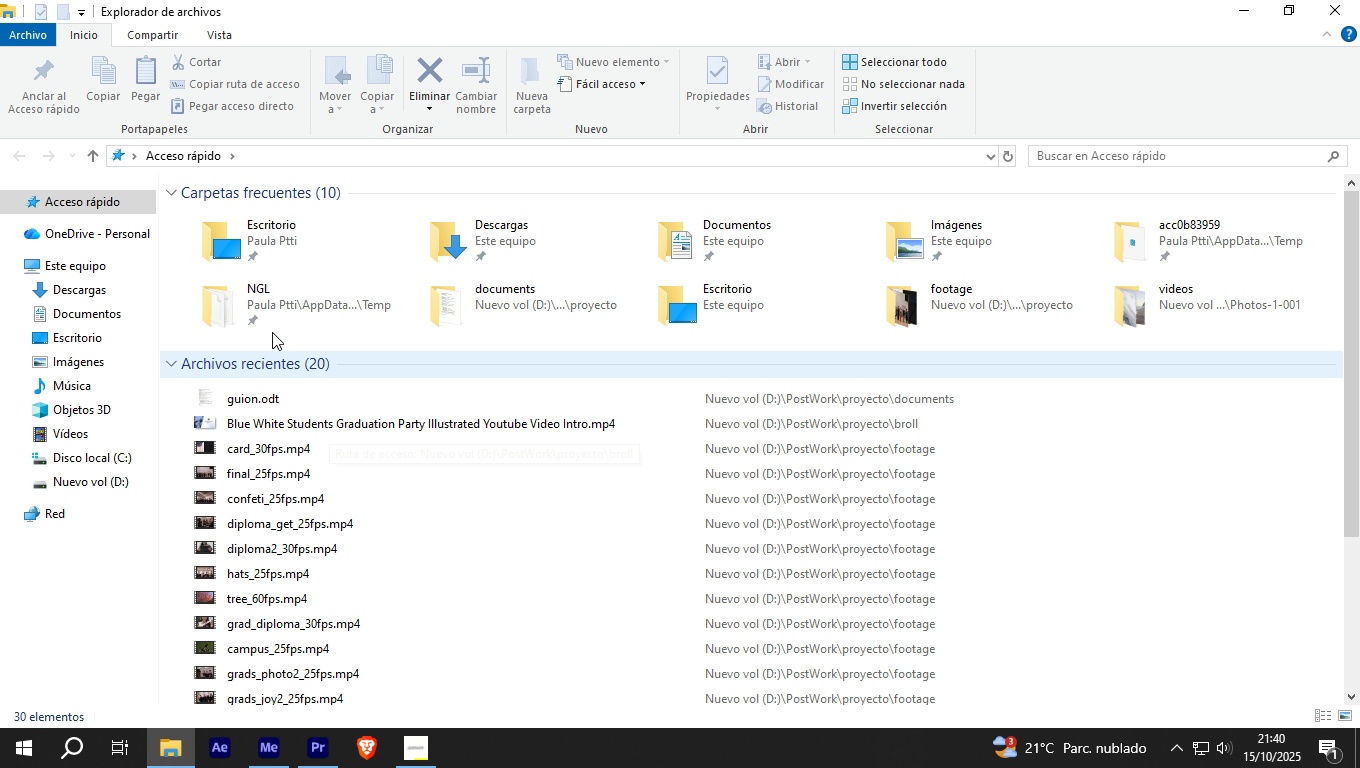 
left_click([117, 474])
 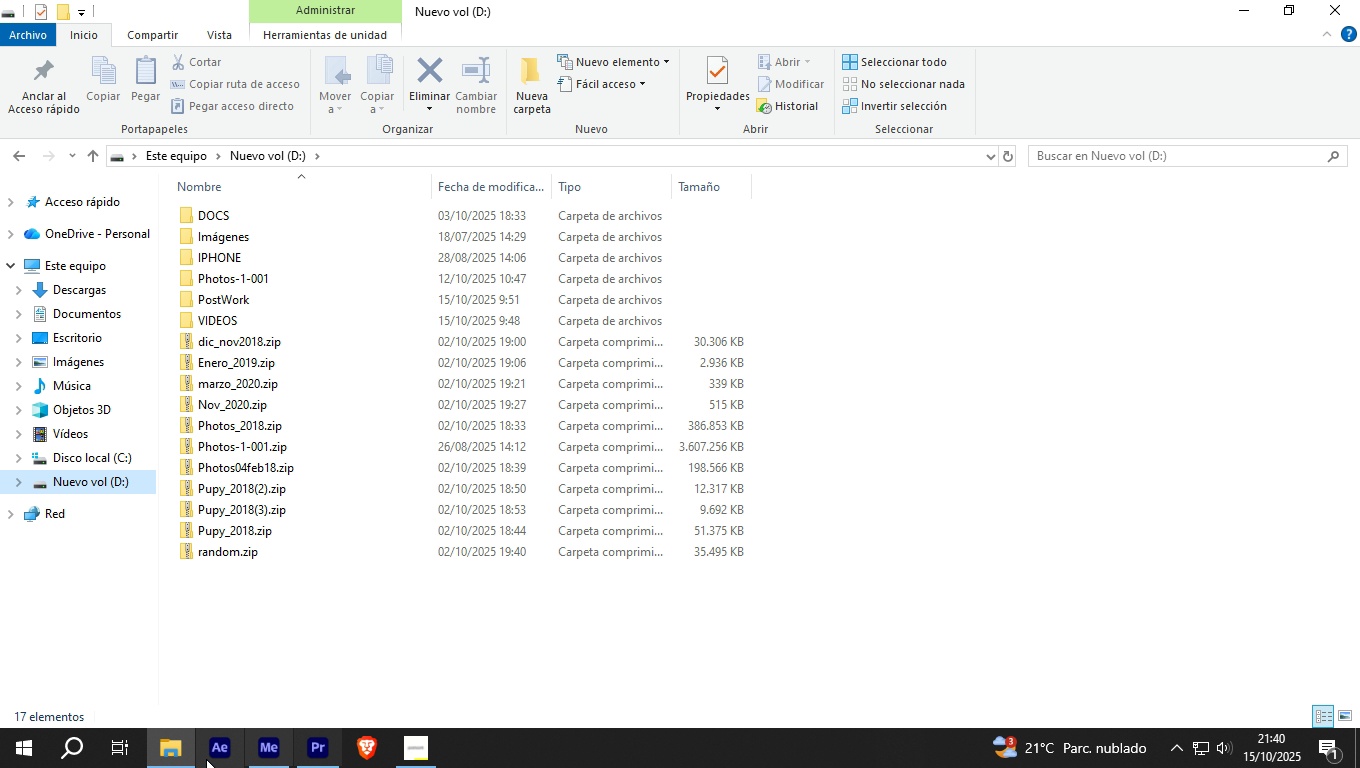 
left_click([256, 755])
 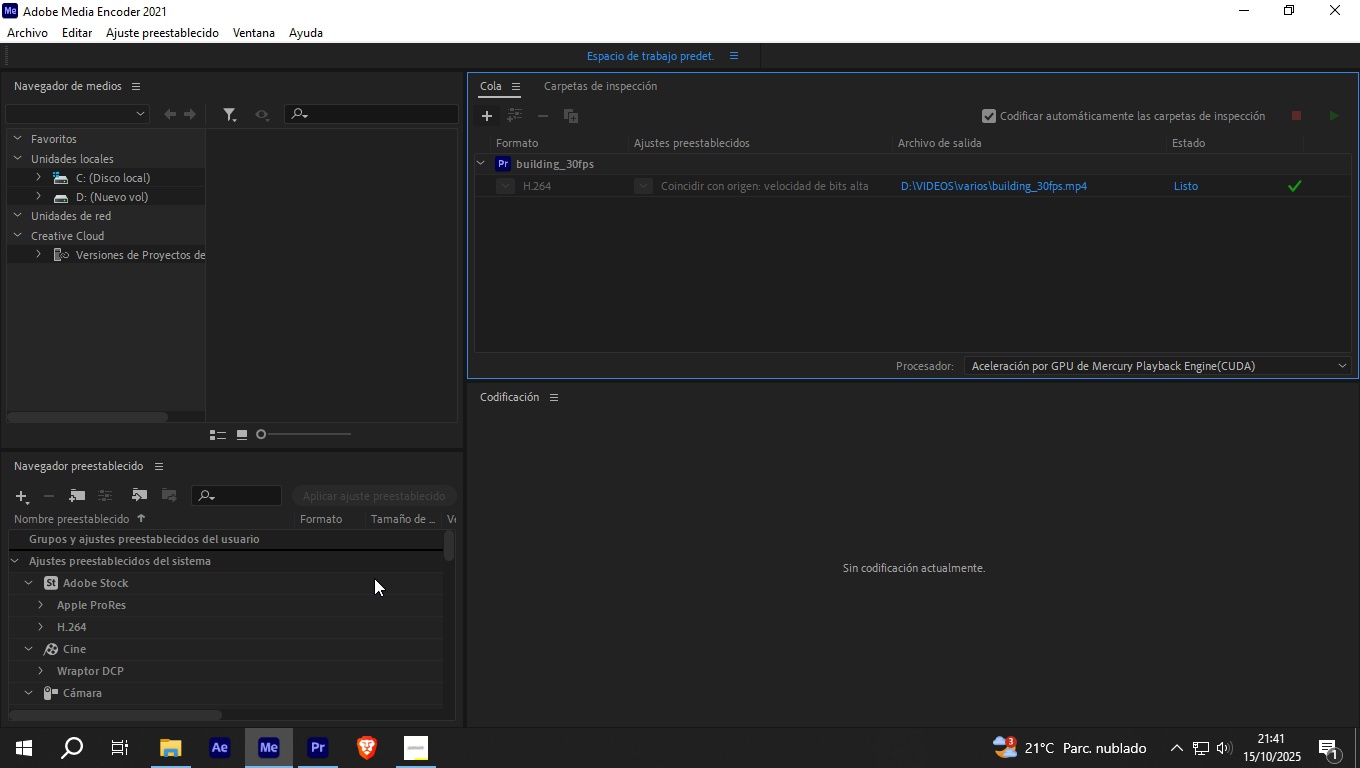 
left_click([188, 750])
 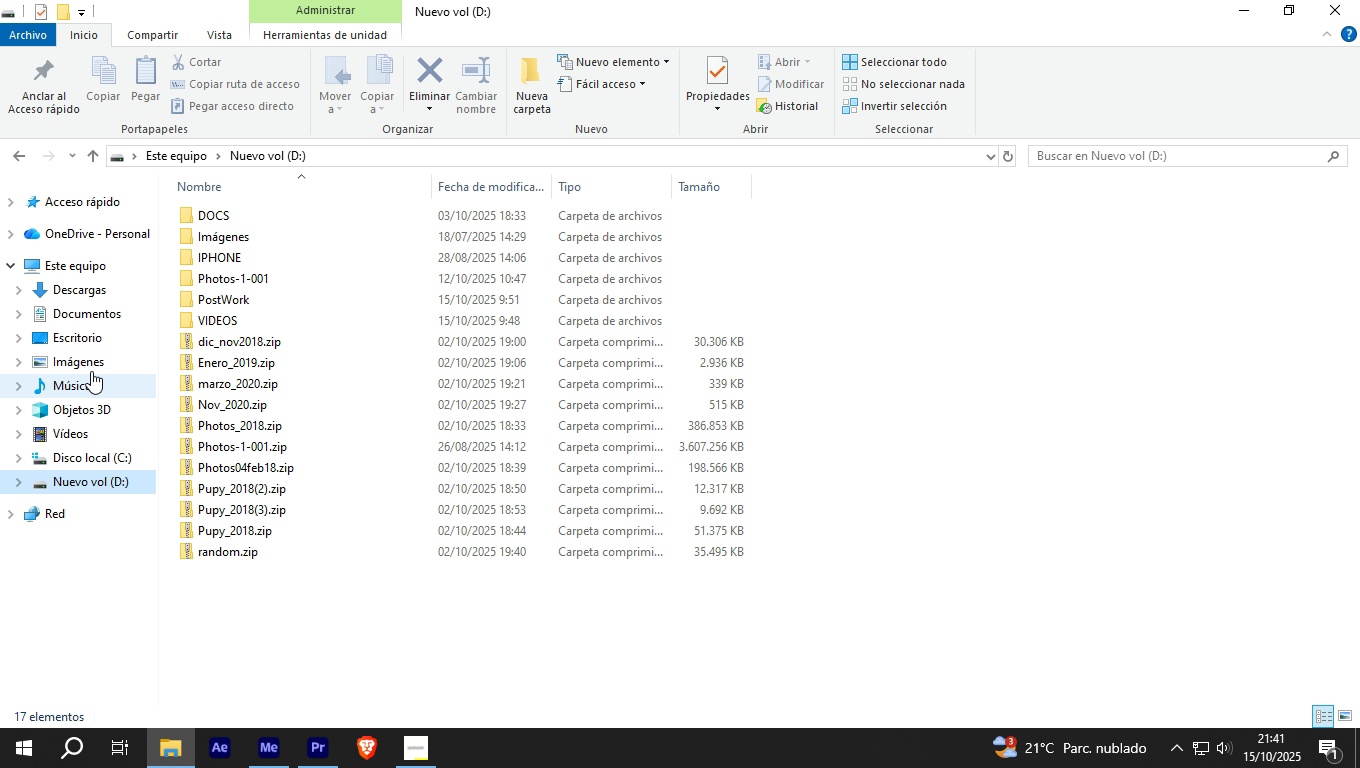 
wait(5.02)
 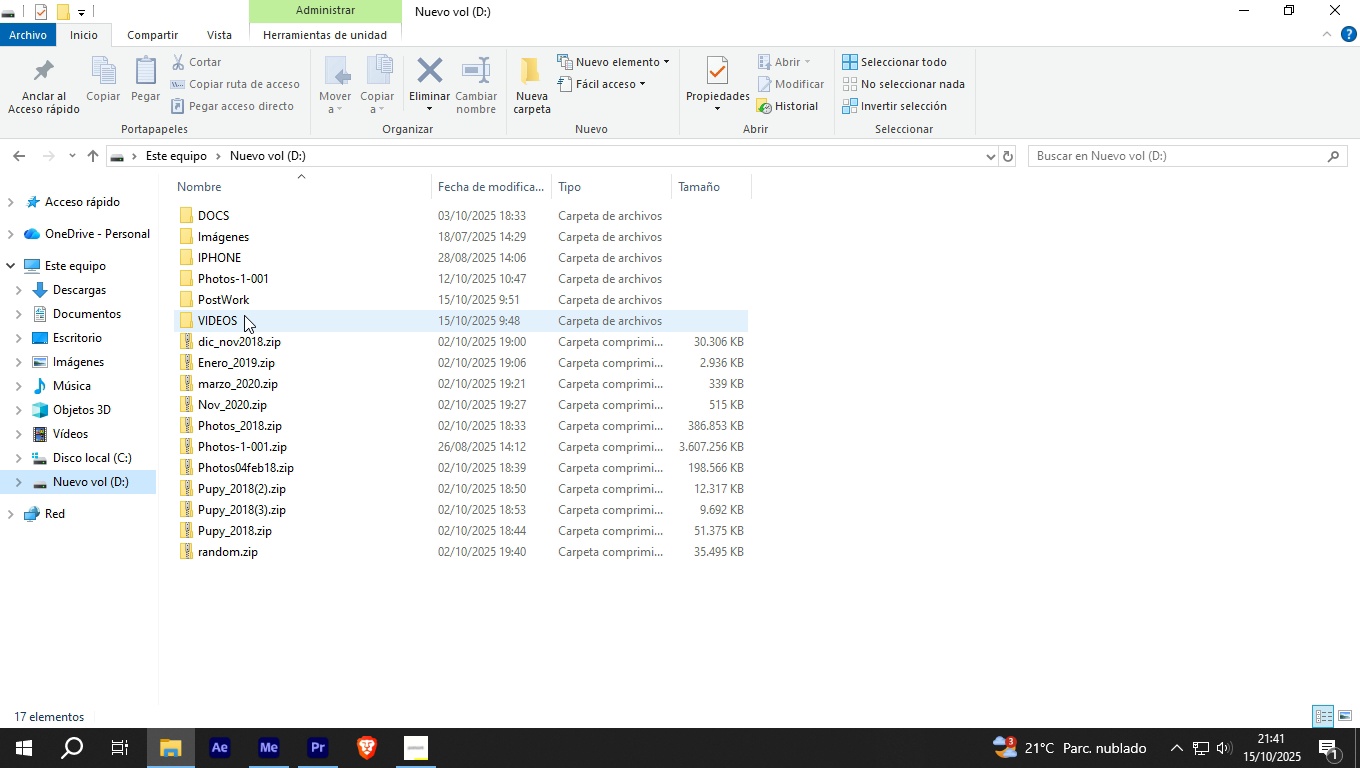 
left_click([75, 423])
 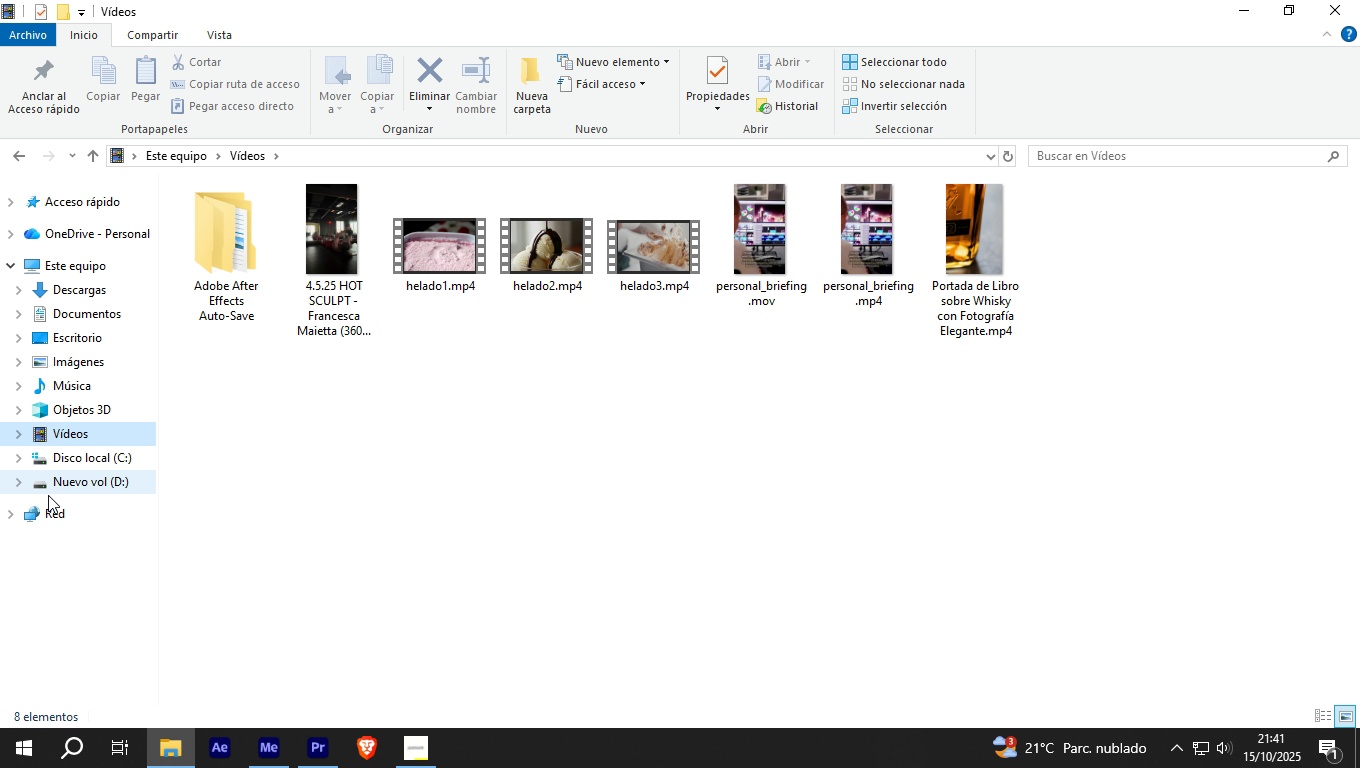 
left_click([62, 486])
 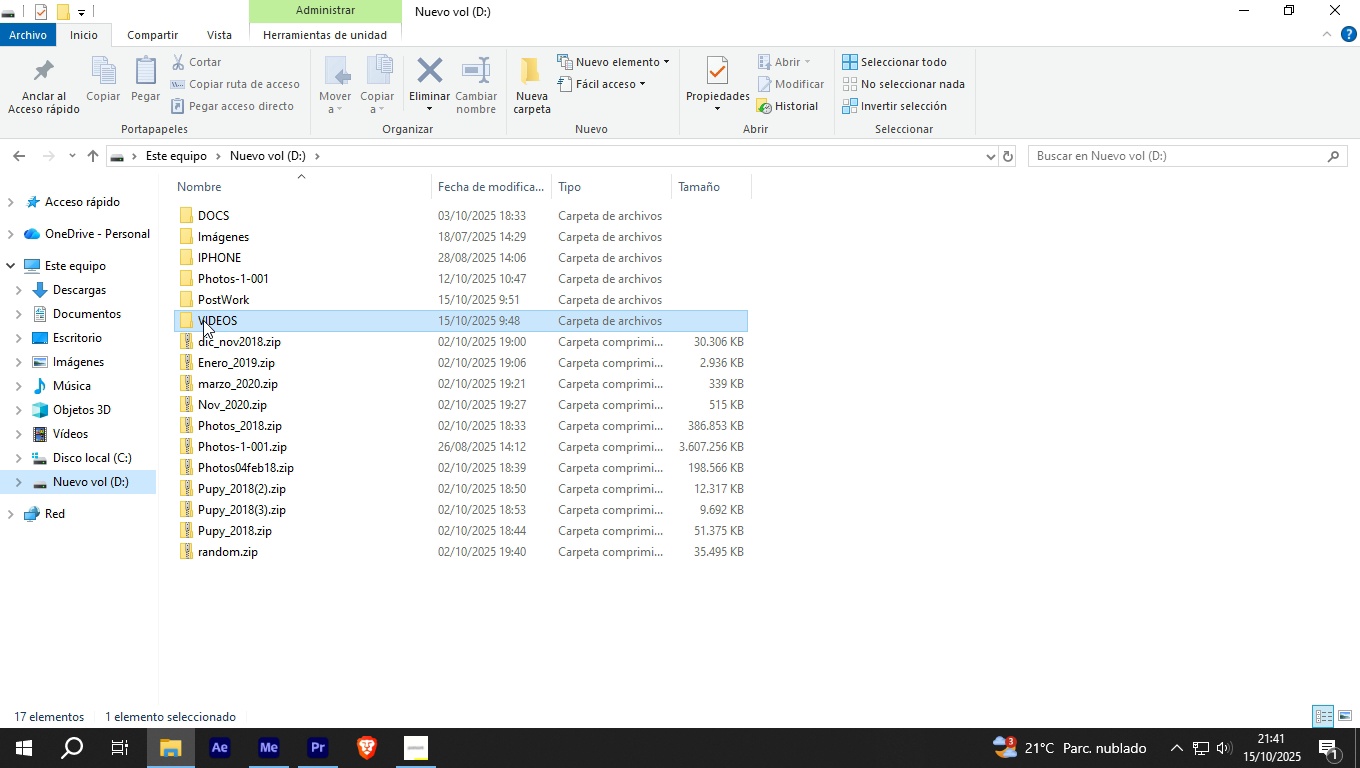 
double_click([203, 320])
 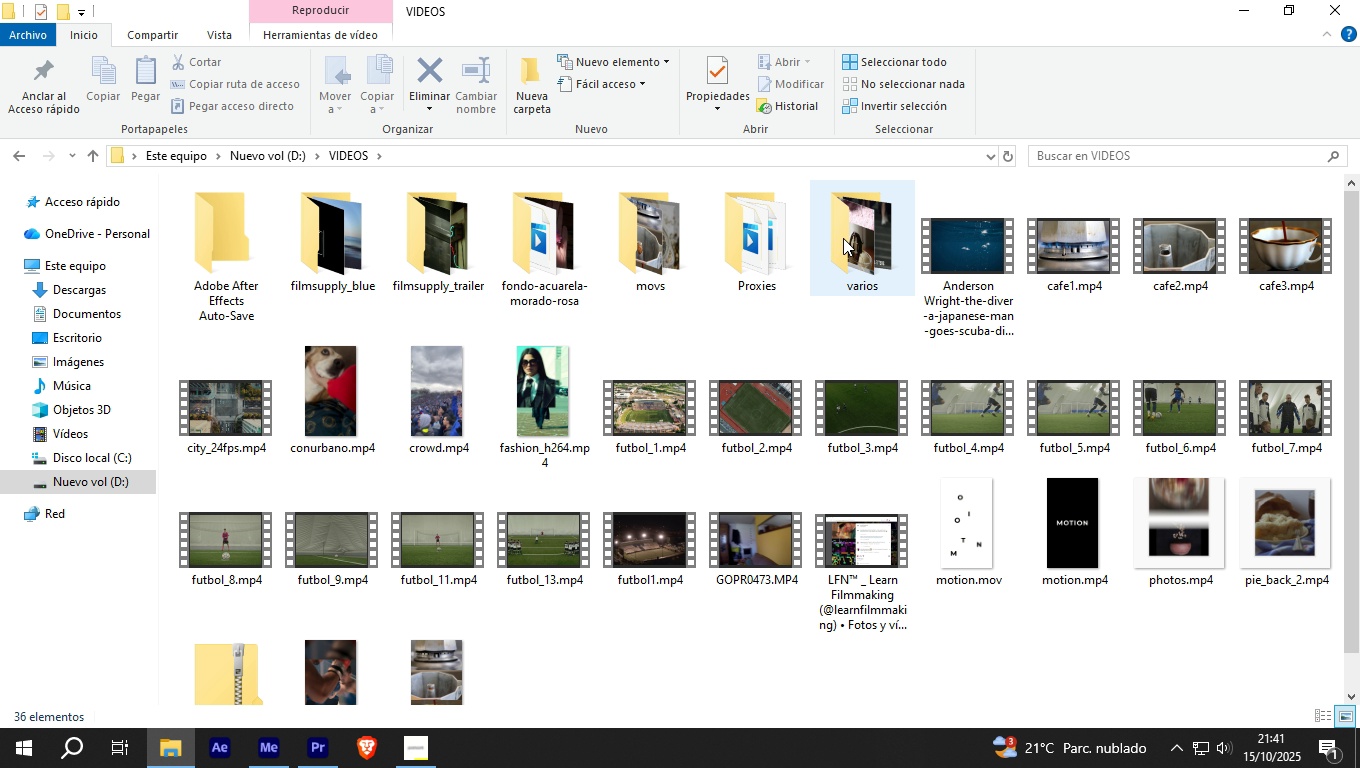 
double_click([843, 238])
 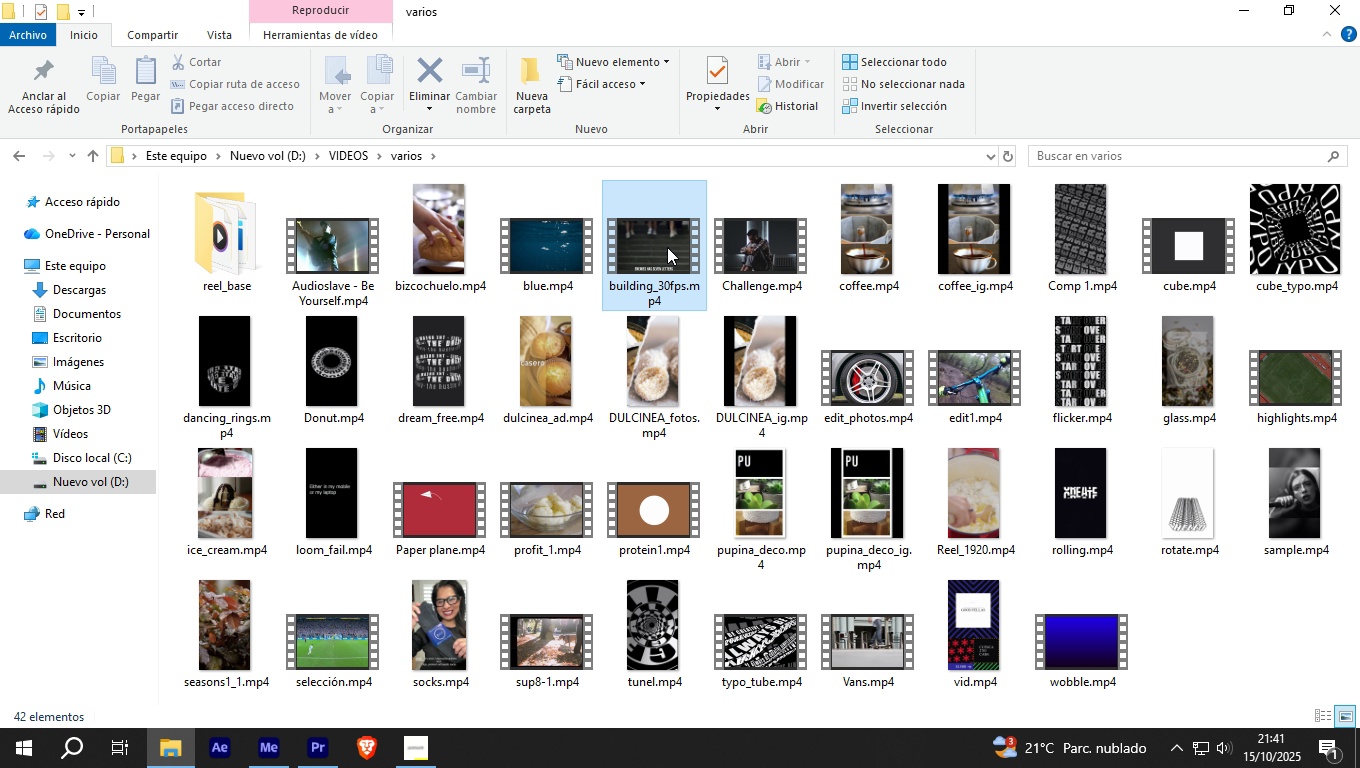 
right_click([667, 247])
 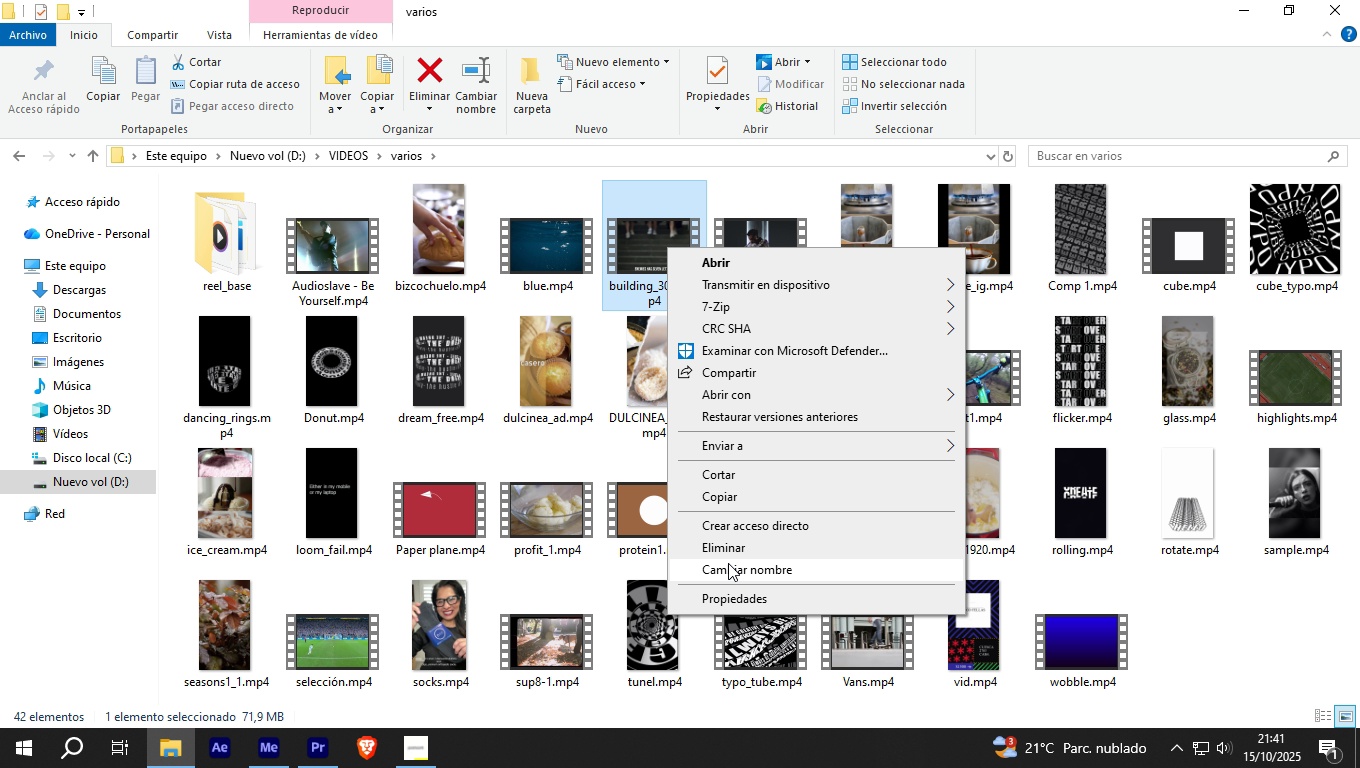 
left_click([727, 564])
 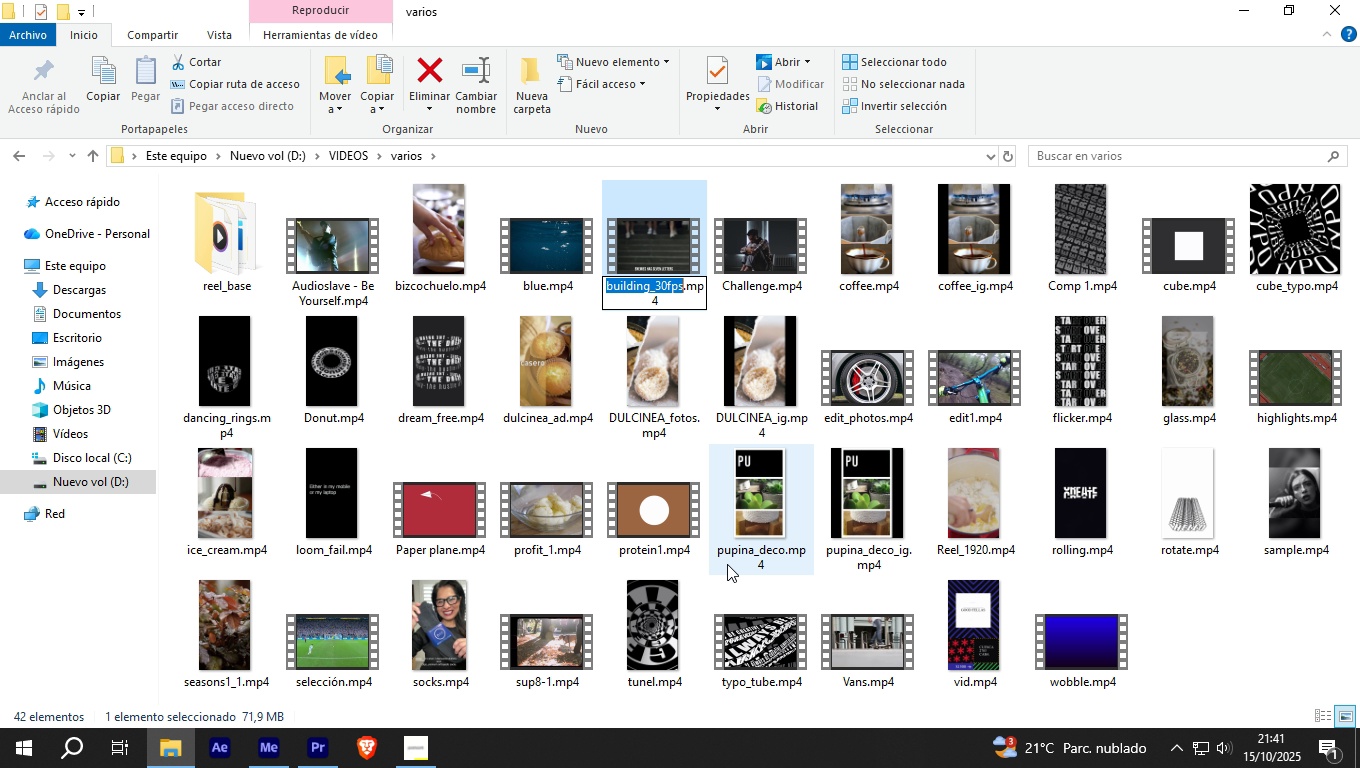 
type(graduation)
key(NumpadEnter)
 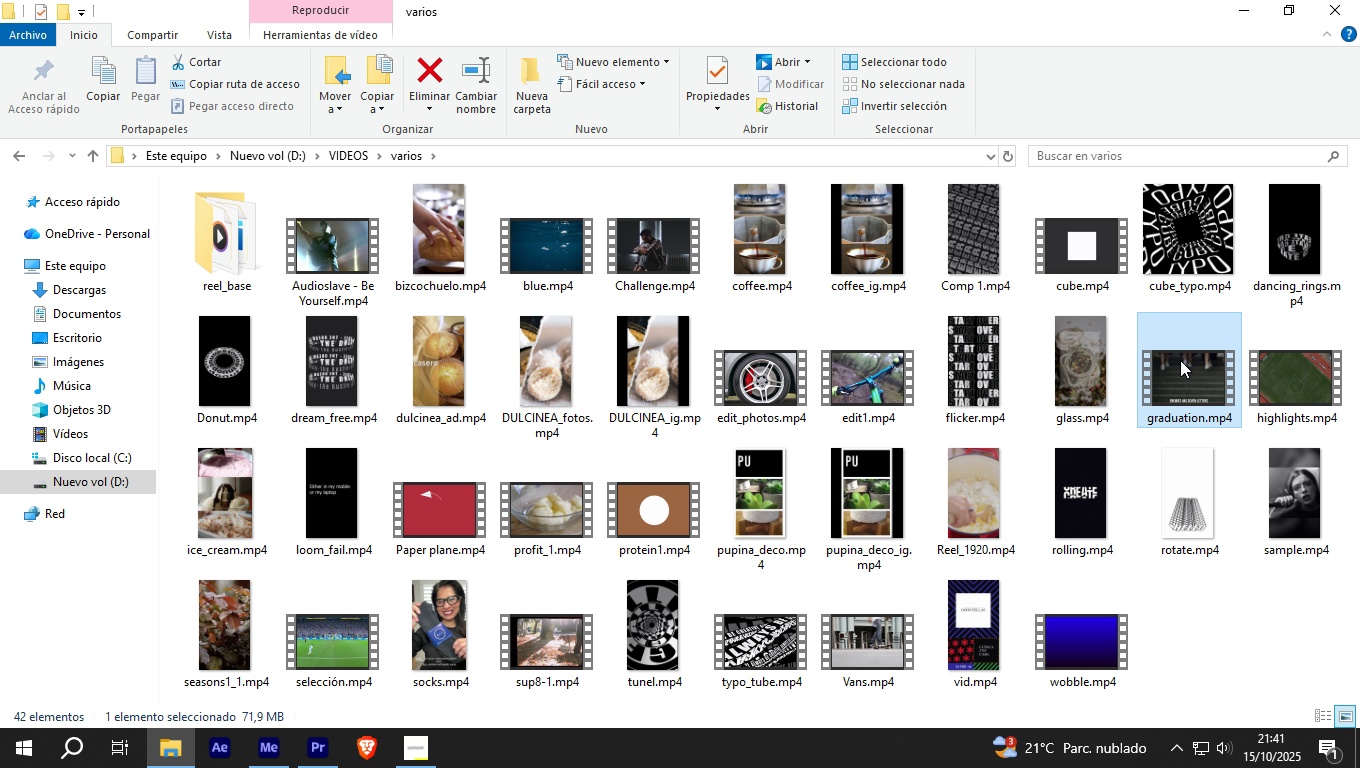 
right_click([1180, 360])
 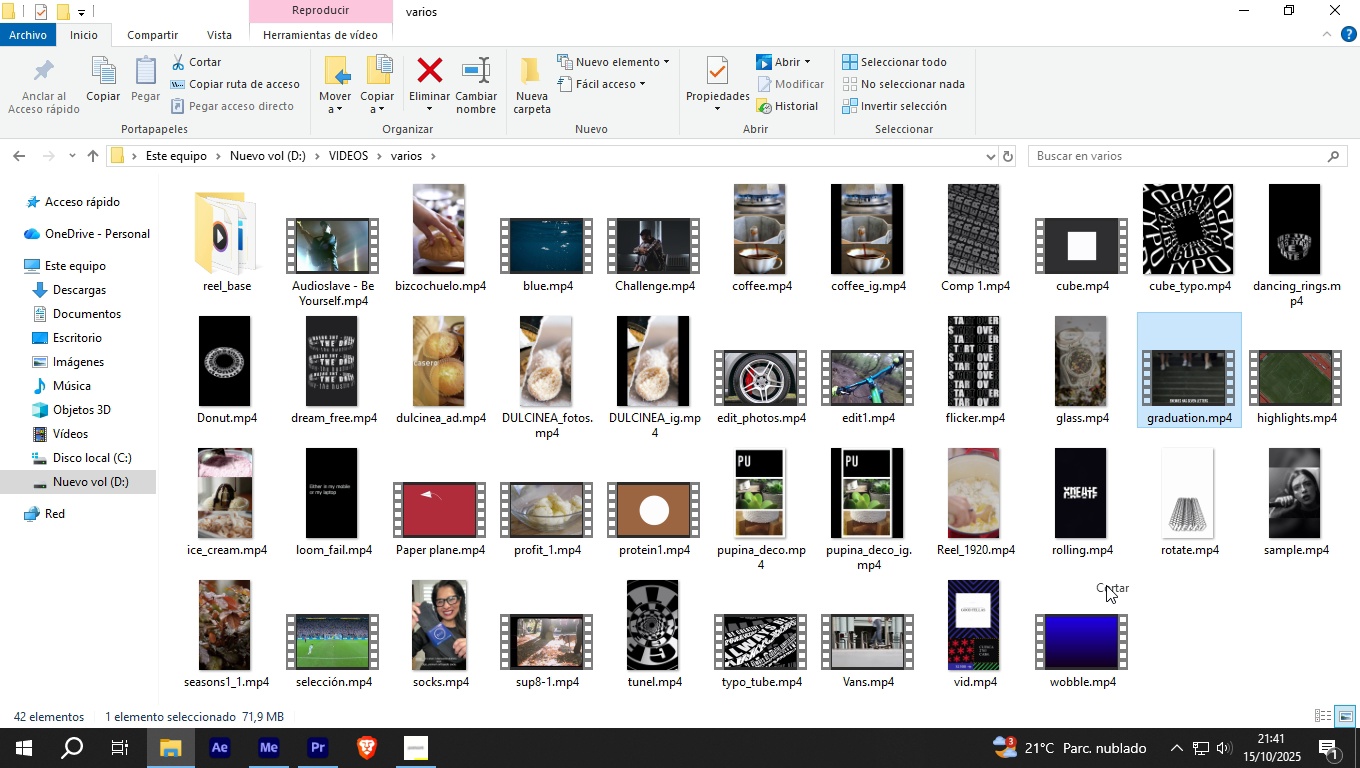 
left_click([1106, 586])
 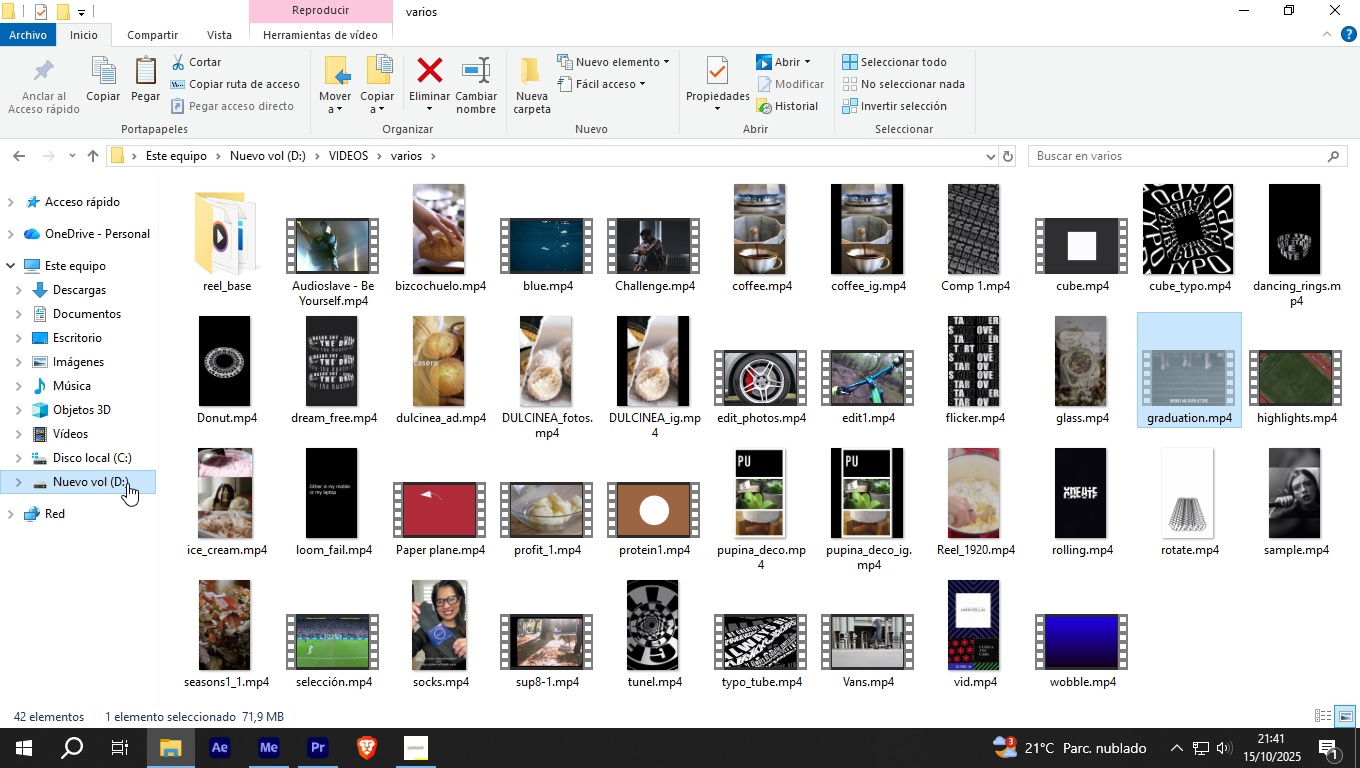 
left_click([127, 483])
 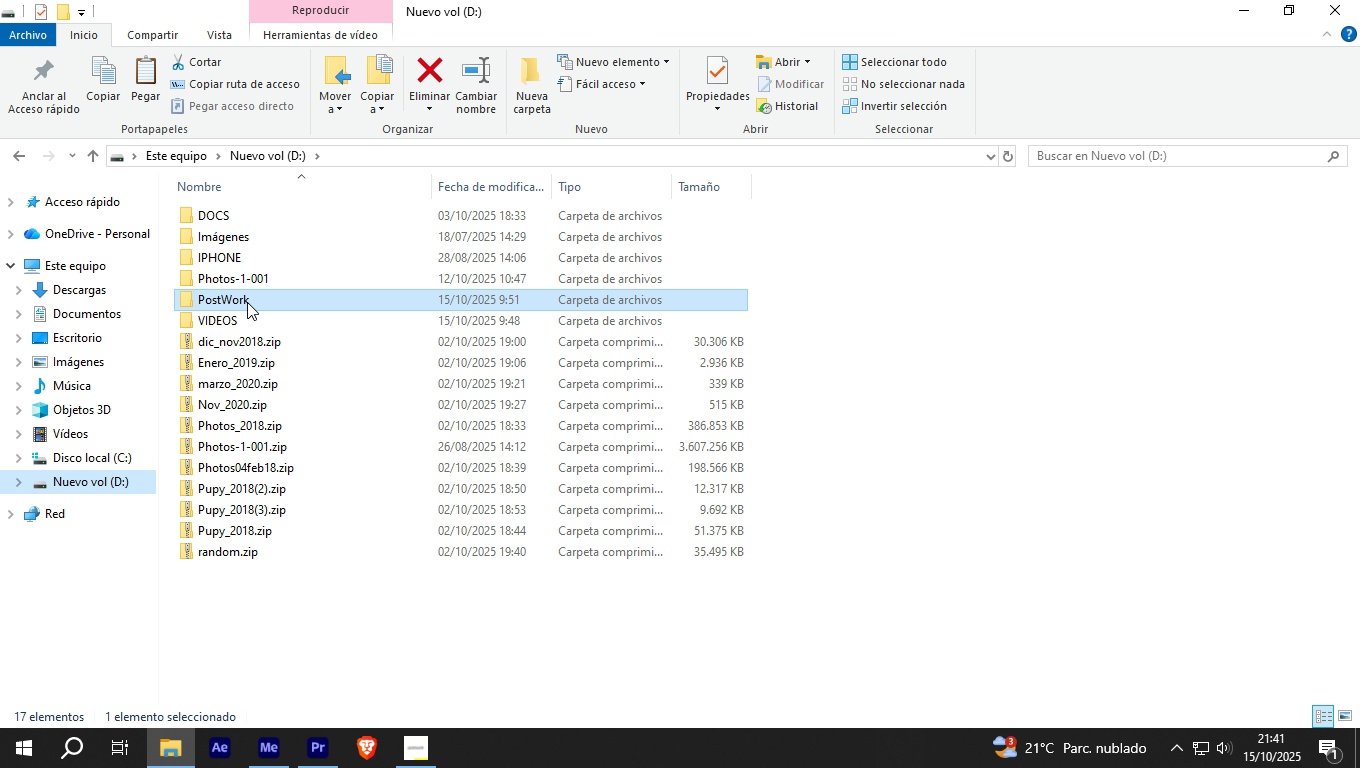 
double_click([247, 302])
 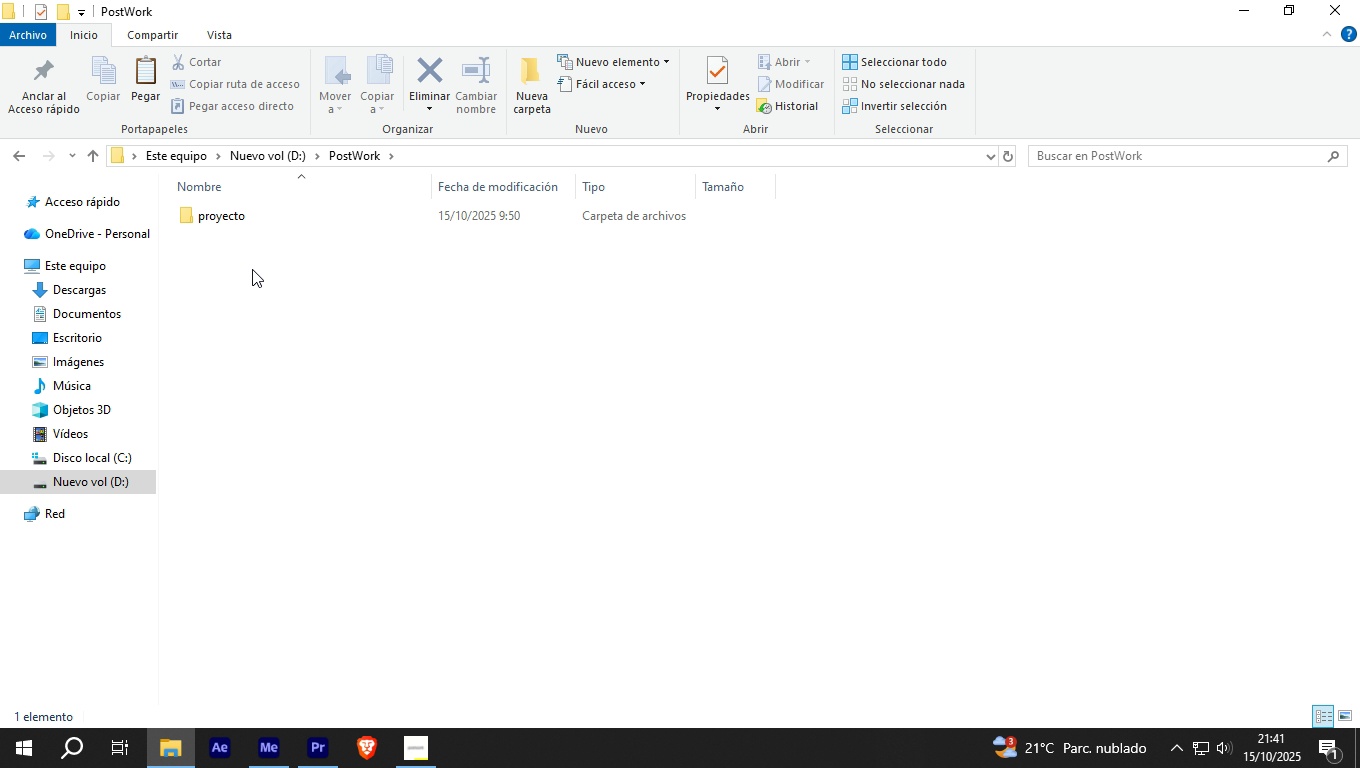 
right_click([252, 269])
 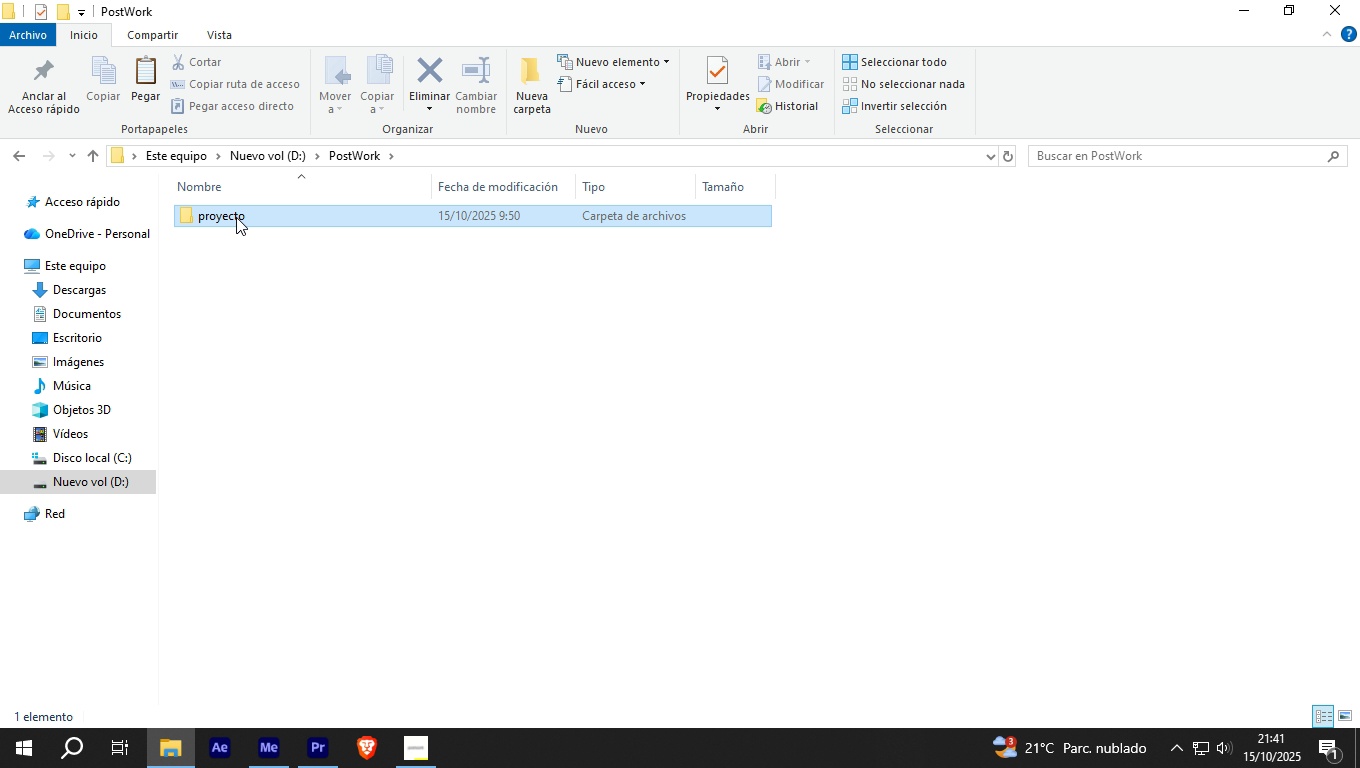 
double_click([236, 217])
 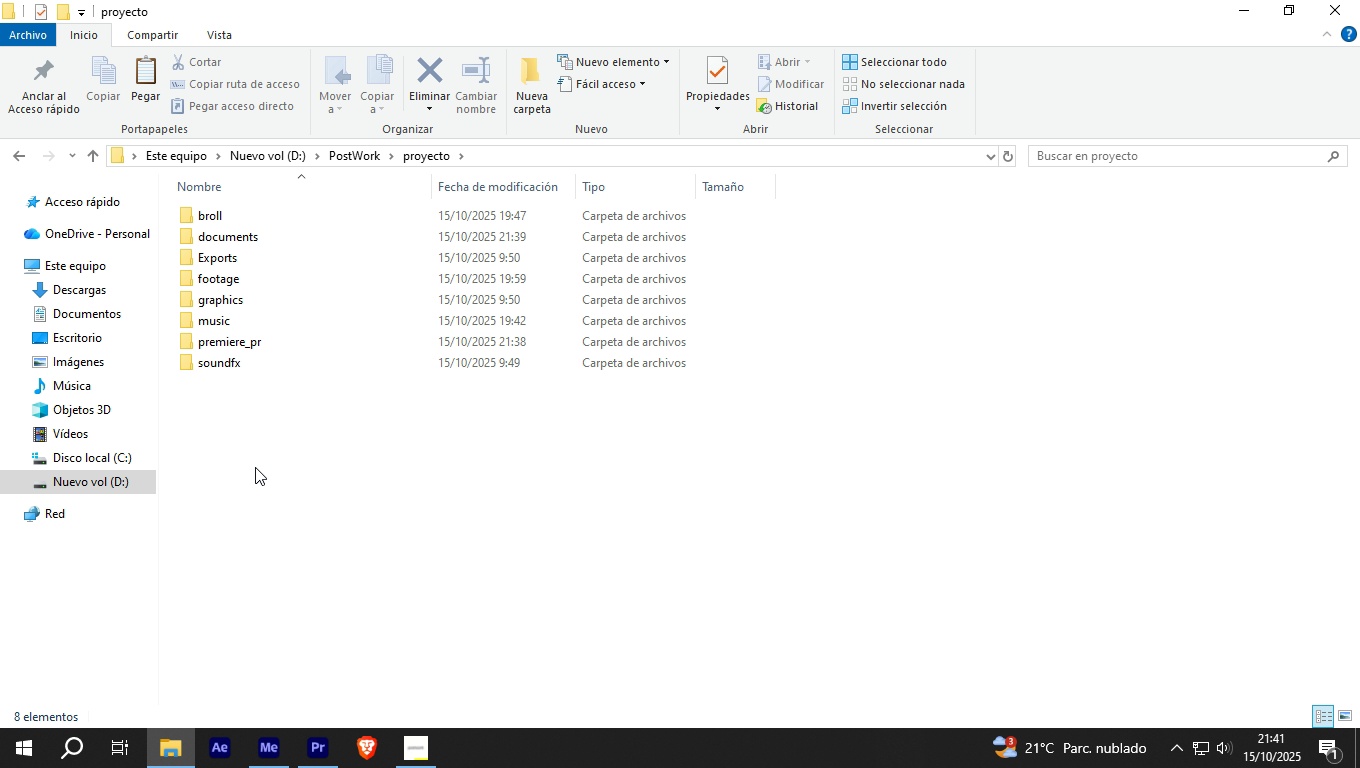 
right_click([255, 467])
 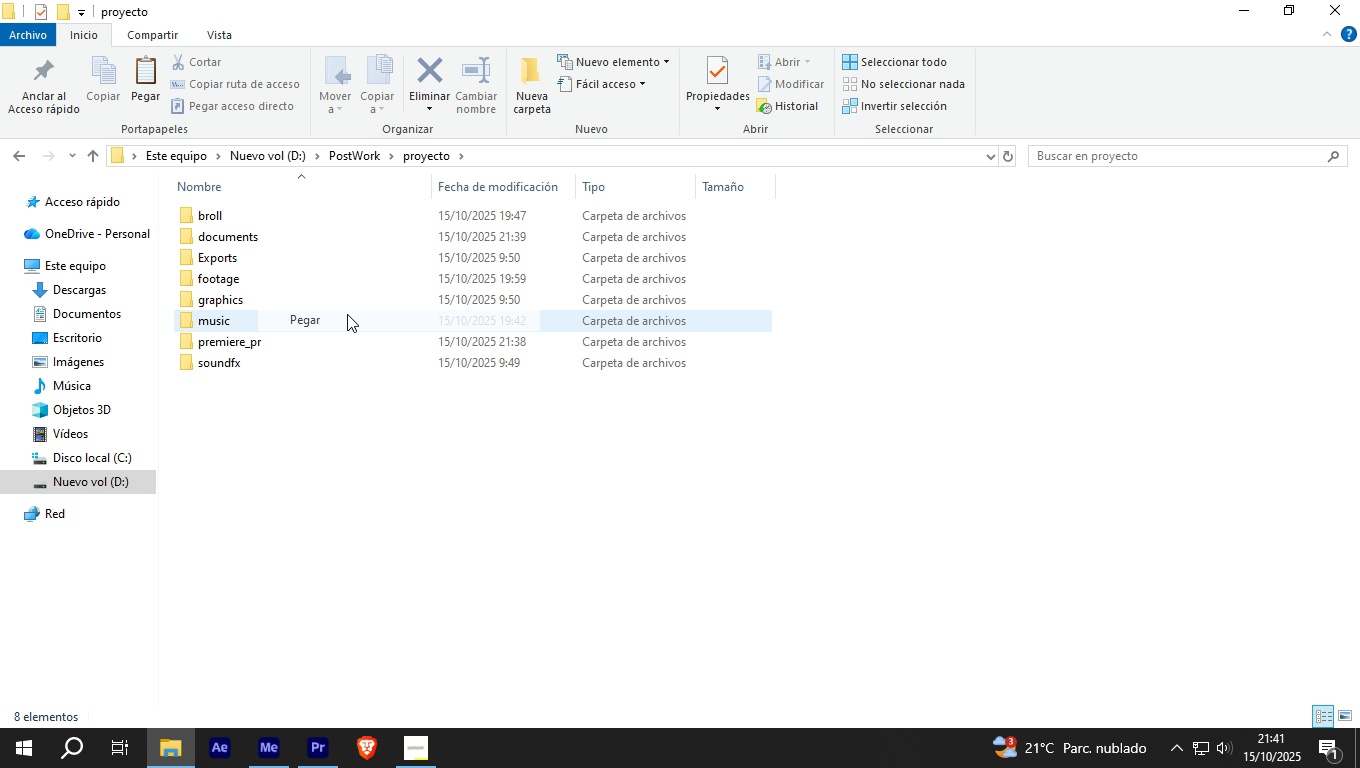 
left_click([347, 314])
 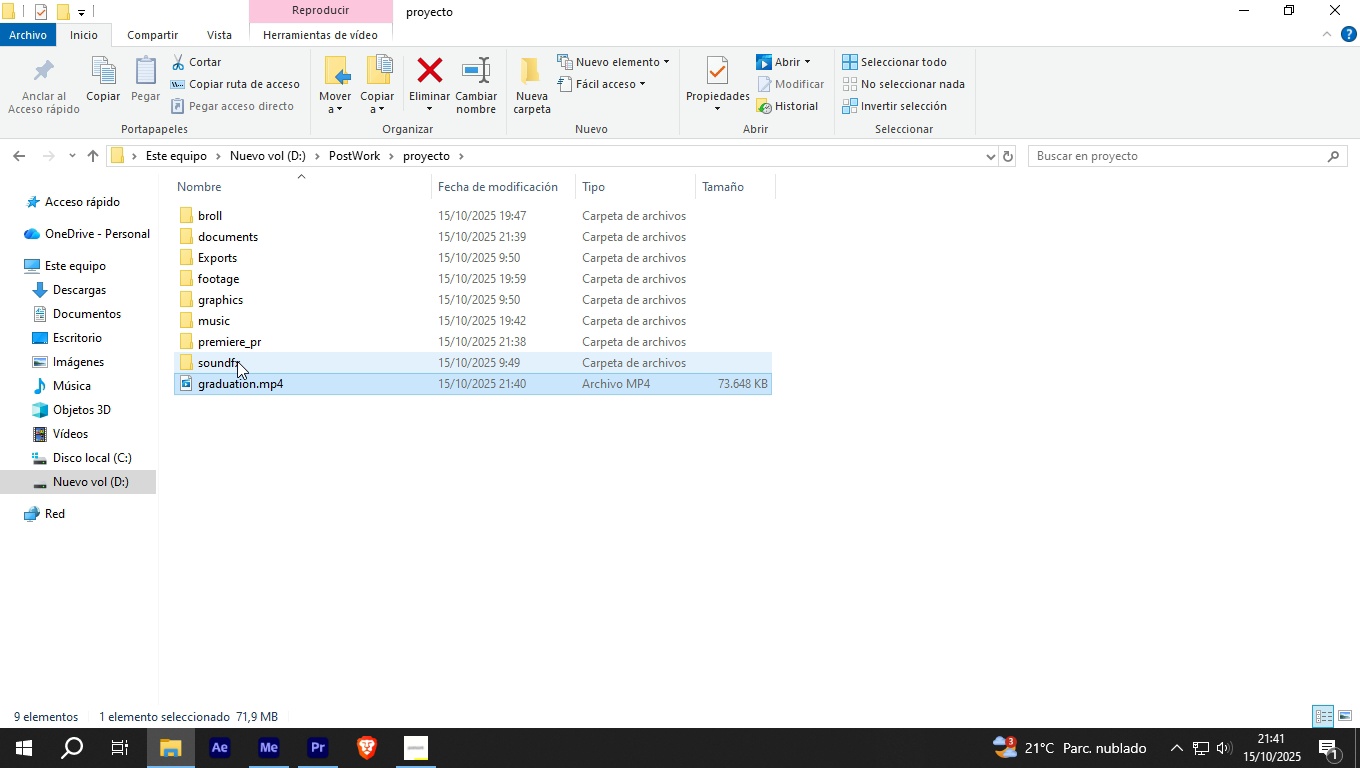 
left_click_drag(start_coordinate=[219, 386], to_coordinate=[221, 253])
 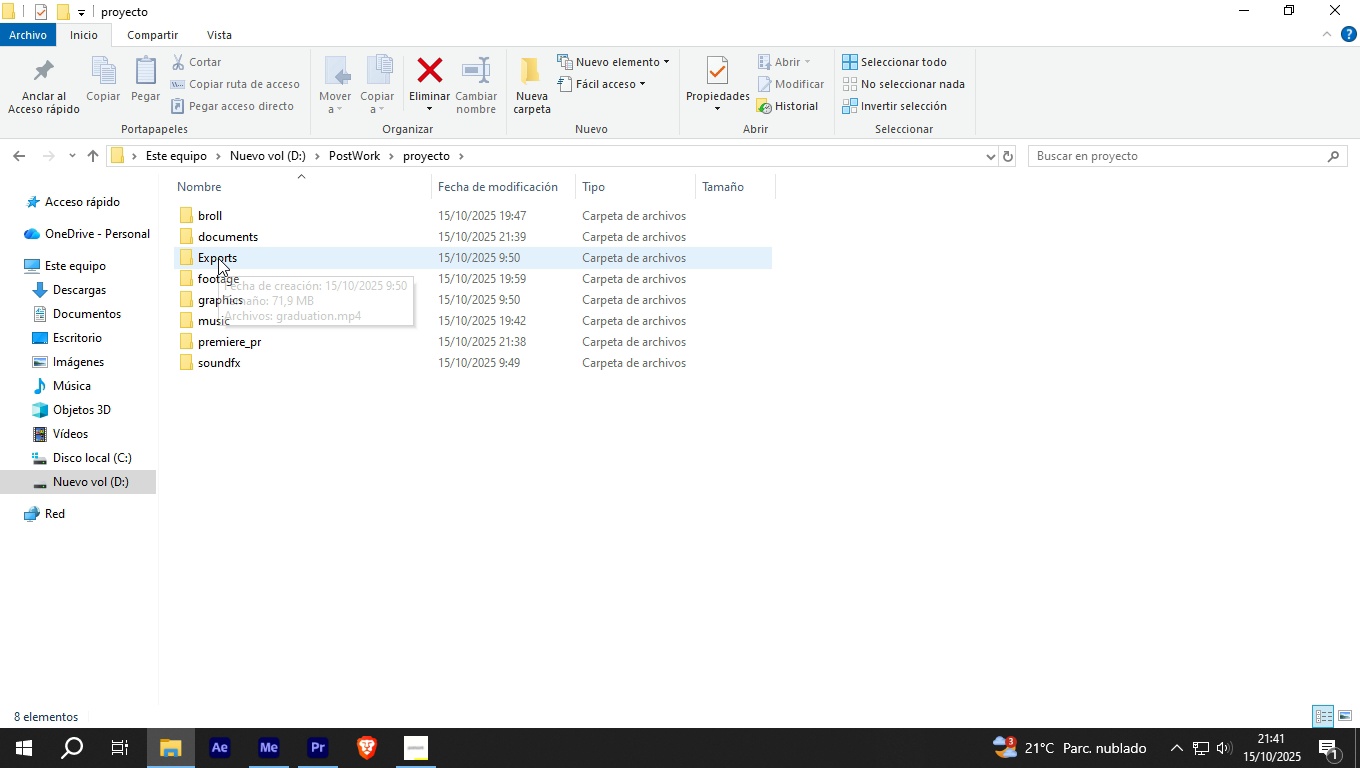 
left_click([218, 258])
 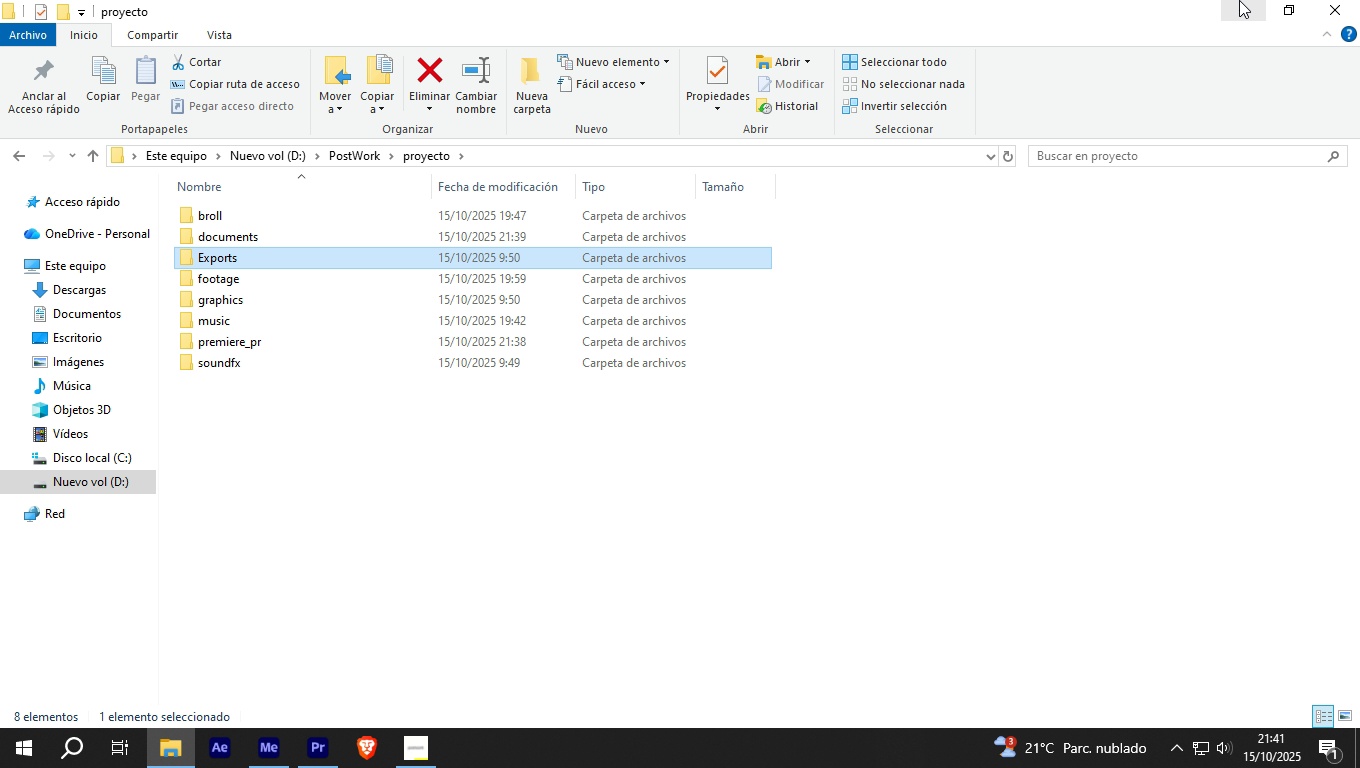 
left_click([1240, 0])
 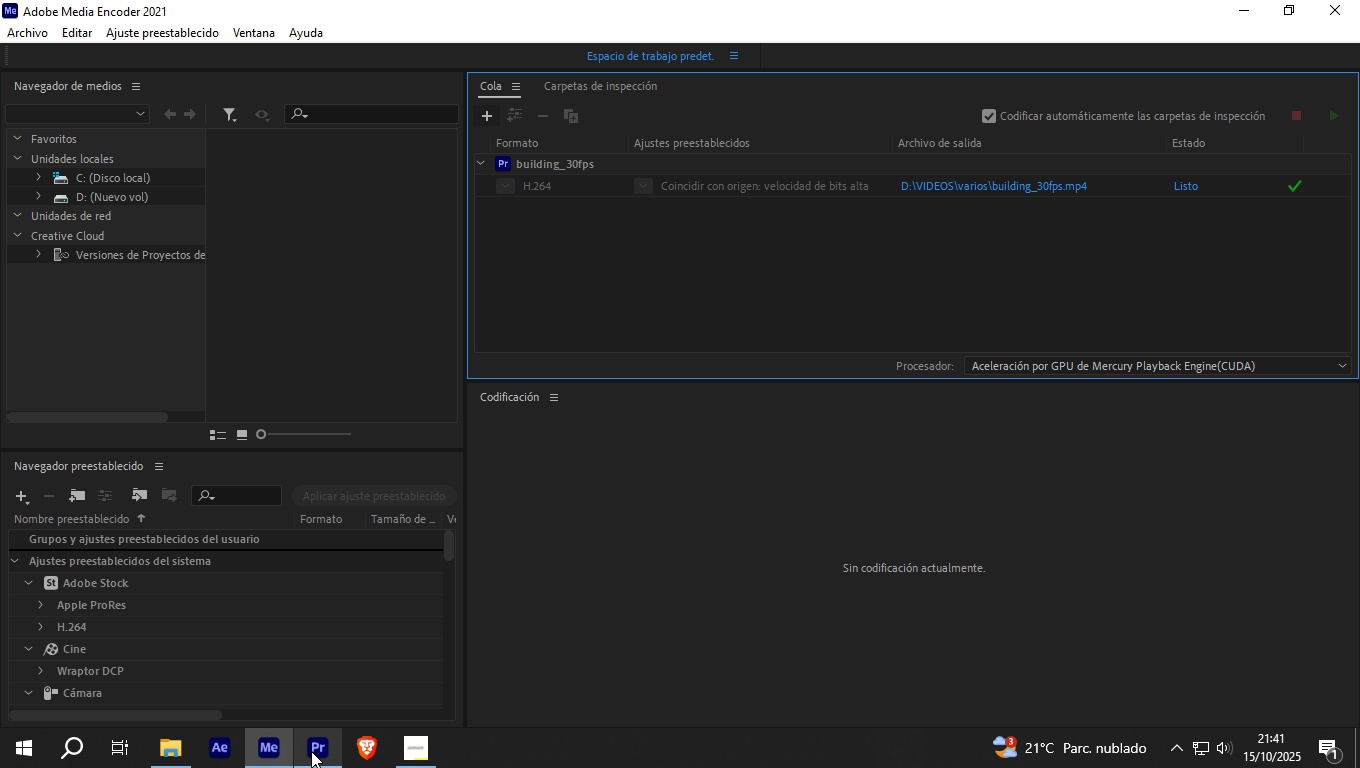 
left_click([366, 754])
 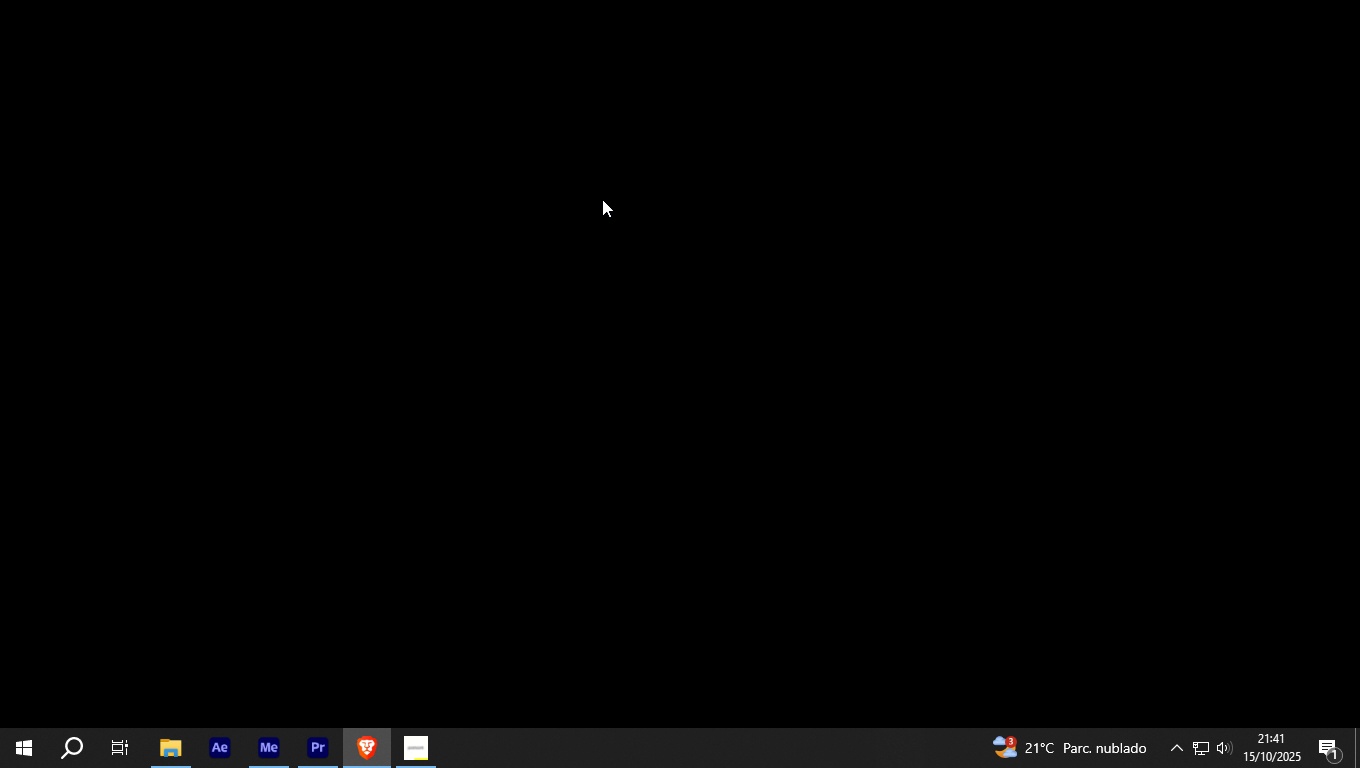 
mouse_move([365, 23])
 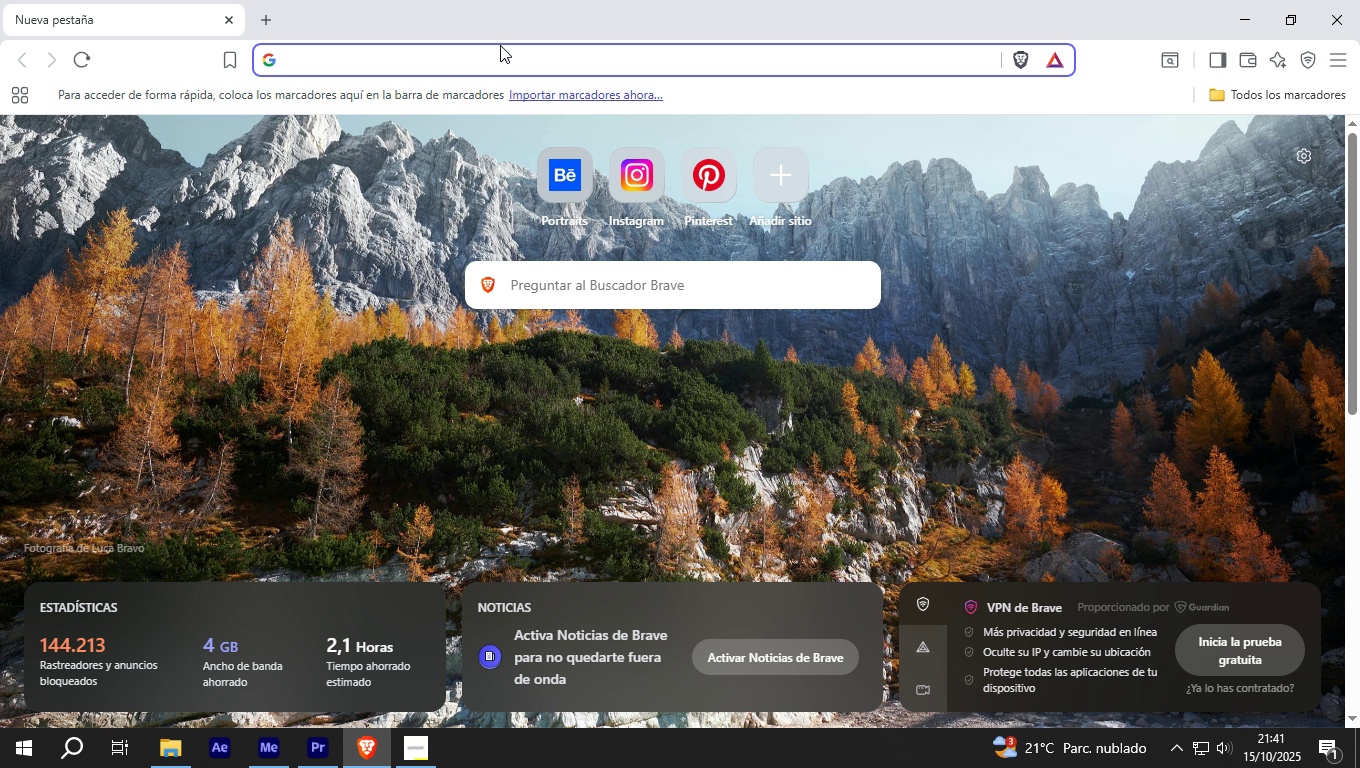 
key(D)
 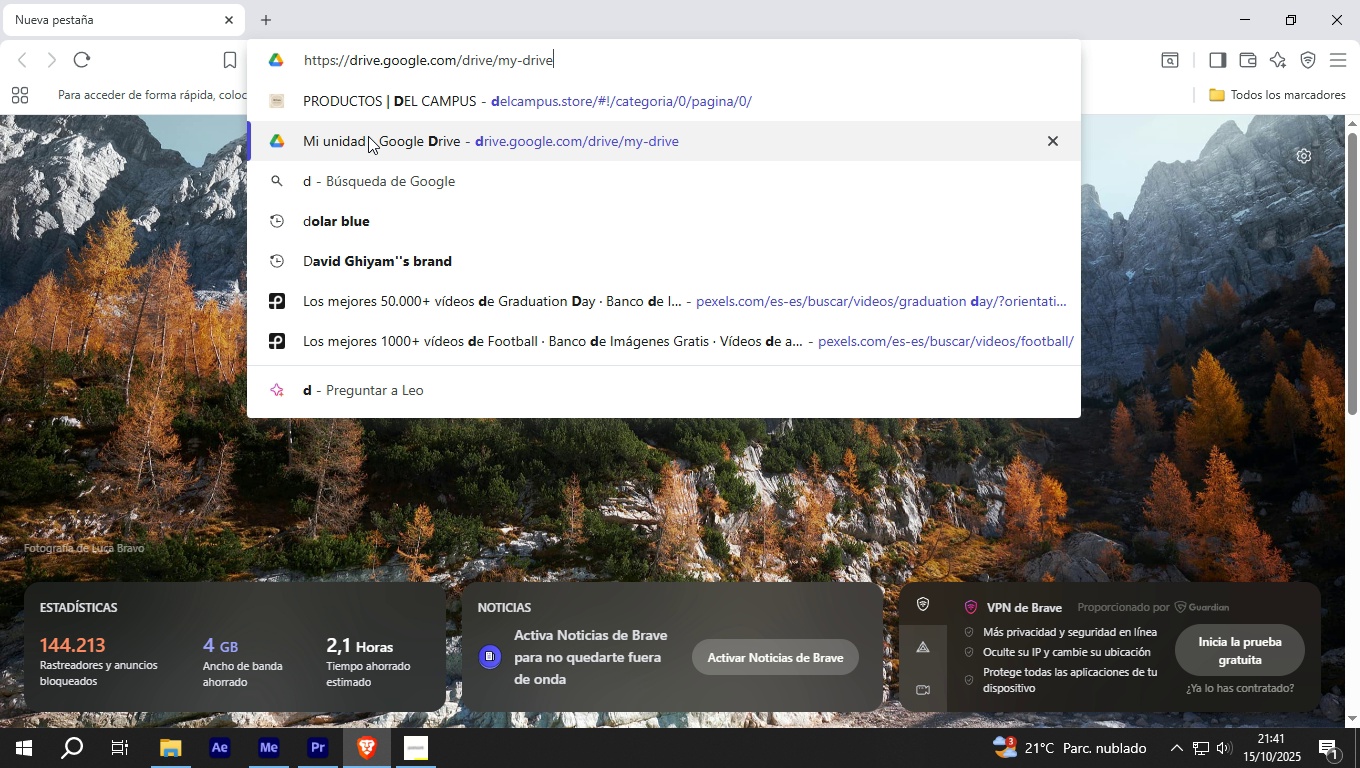 
left_click([368, 136])
 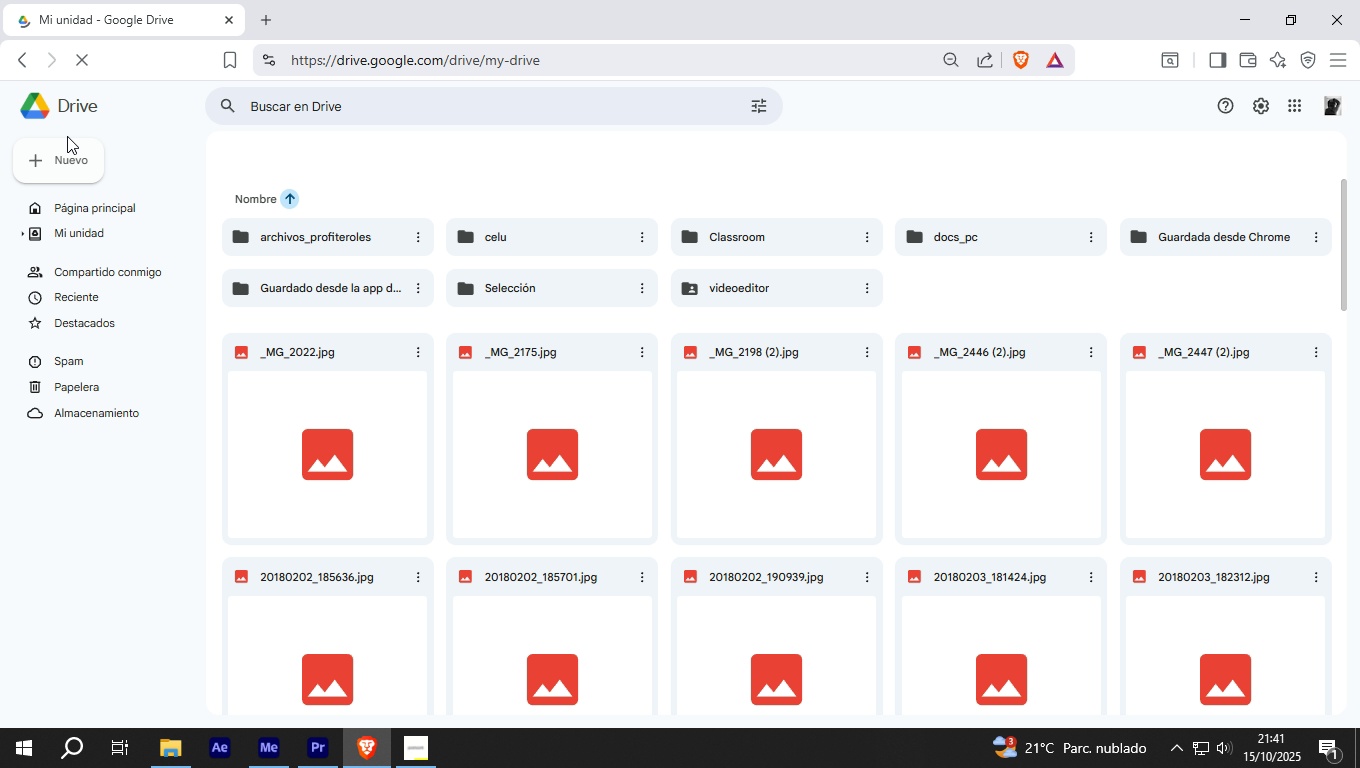 
left_click([64, 159])
 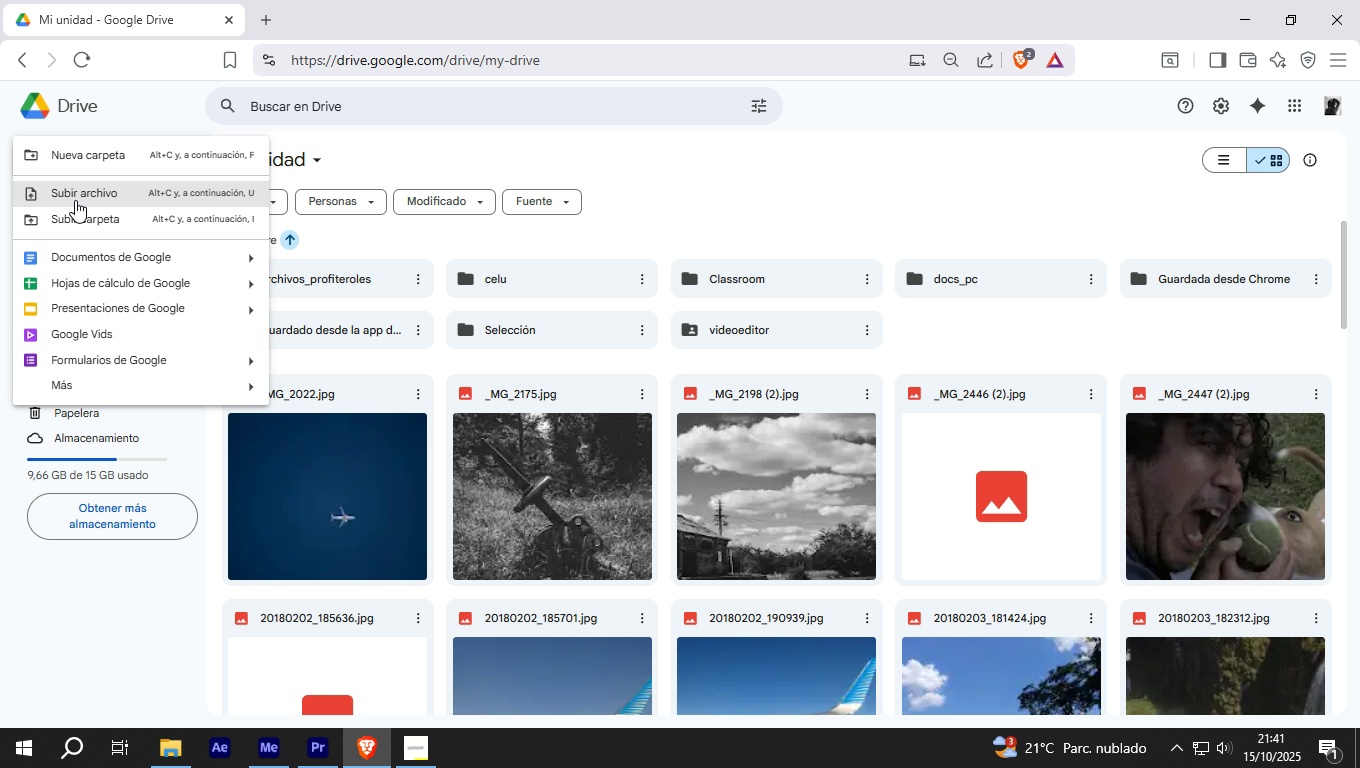 
left_click([84, 190])
 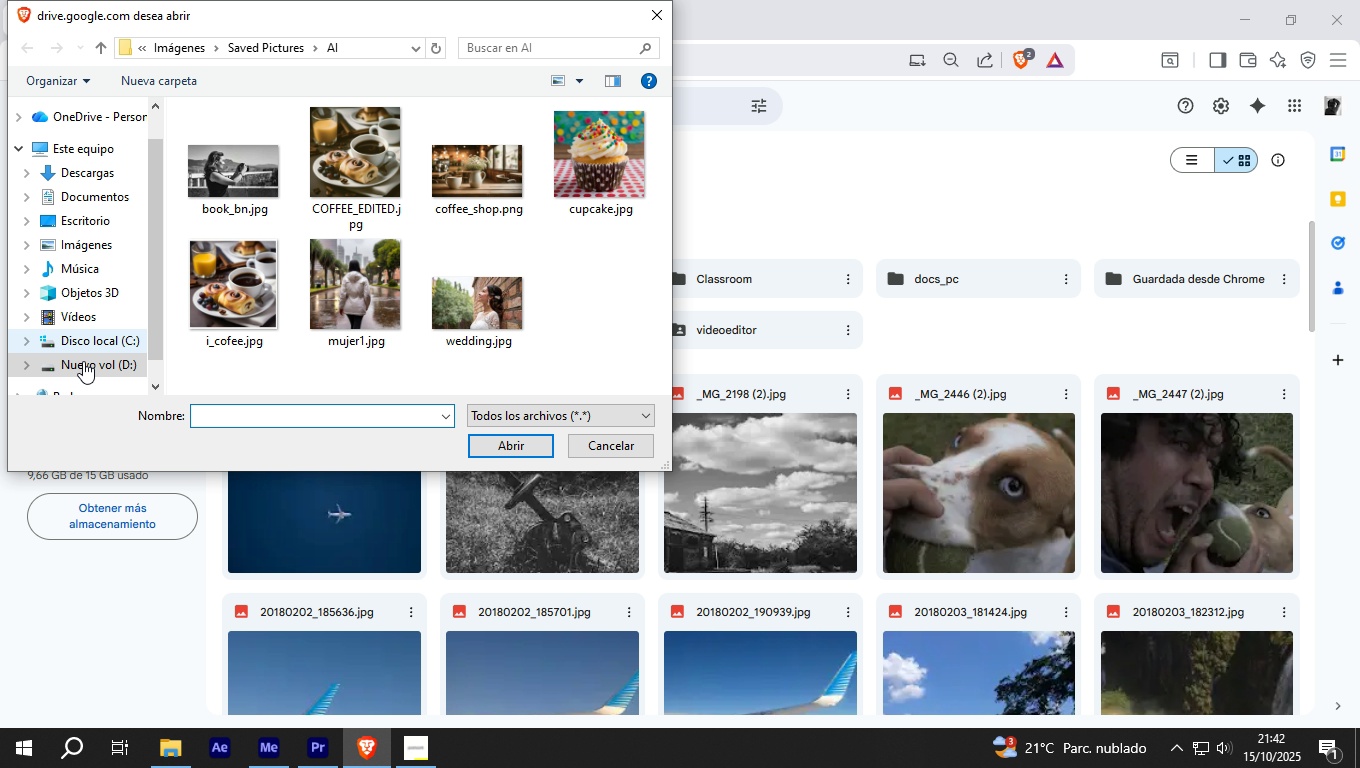 
left_click([98, 370])
 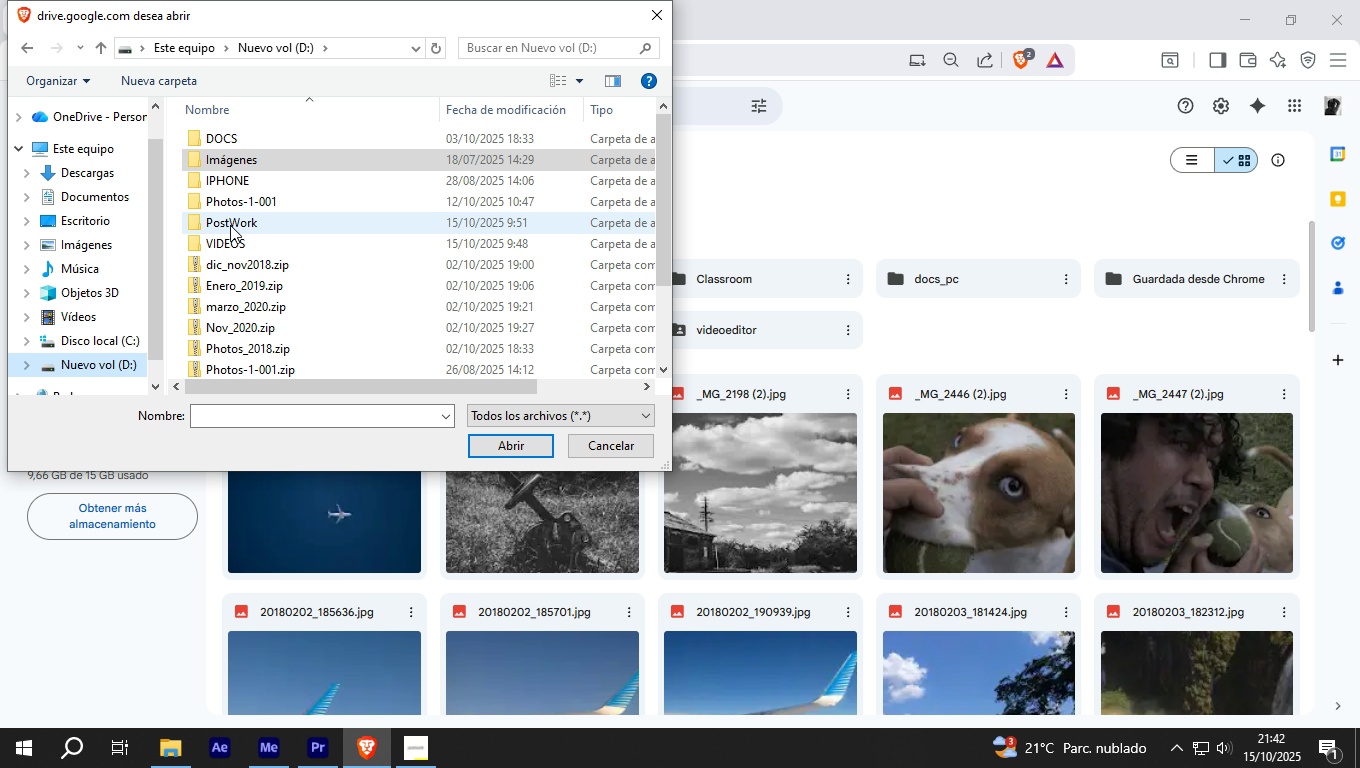 
double_click([230, 225])
 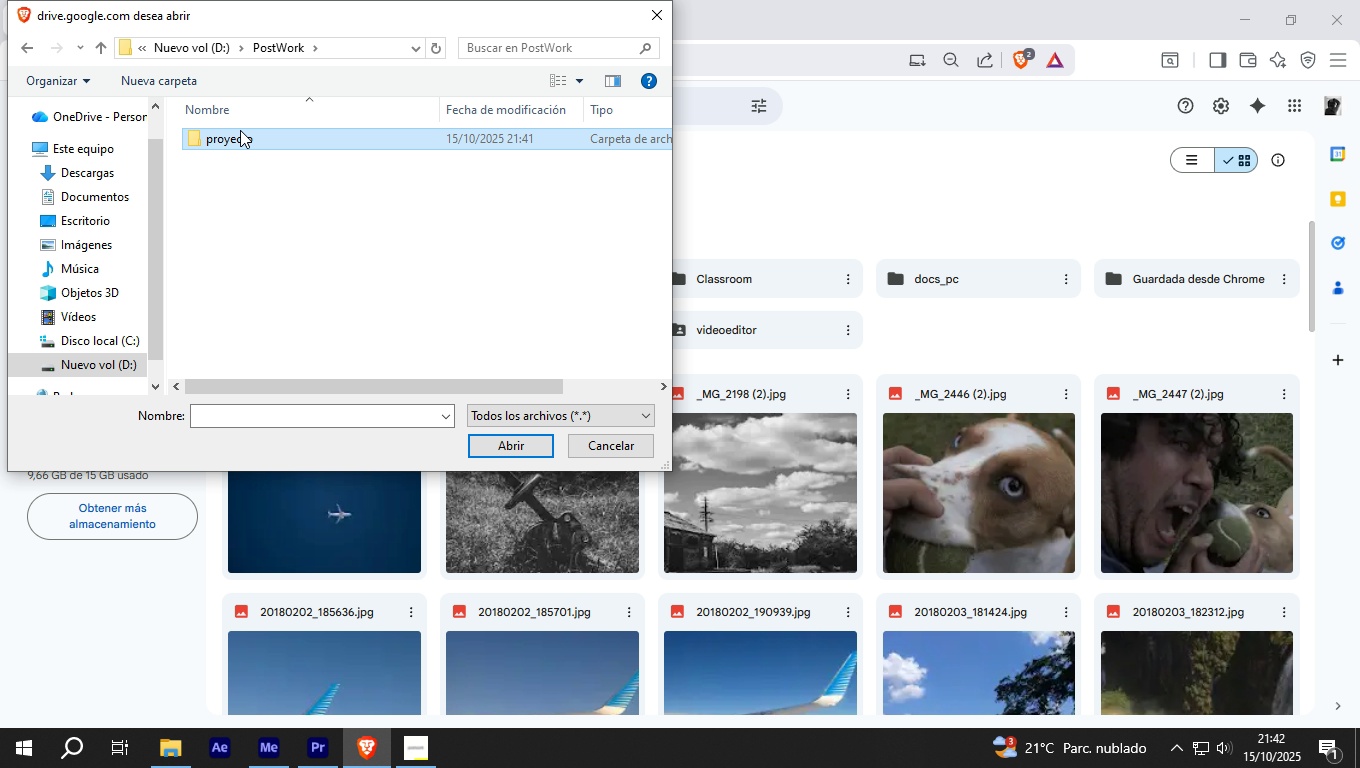 
double_click([240, 130])
 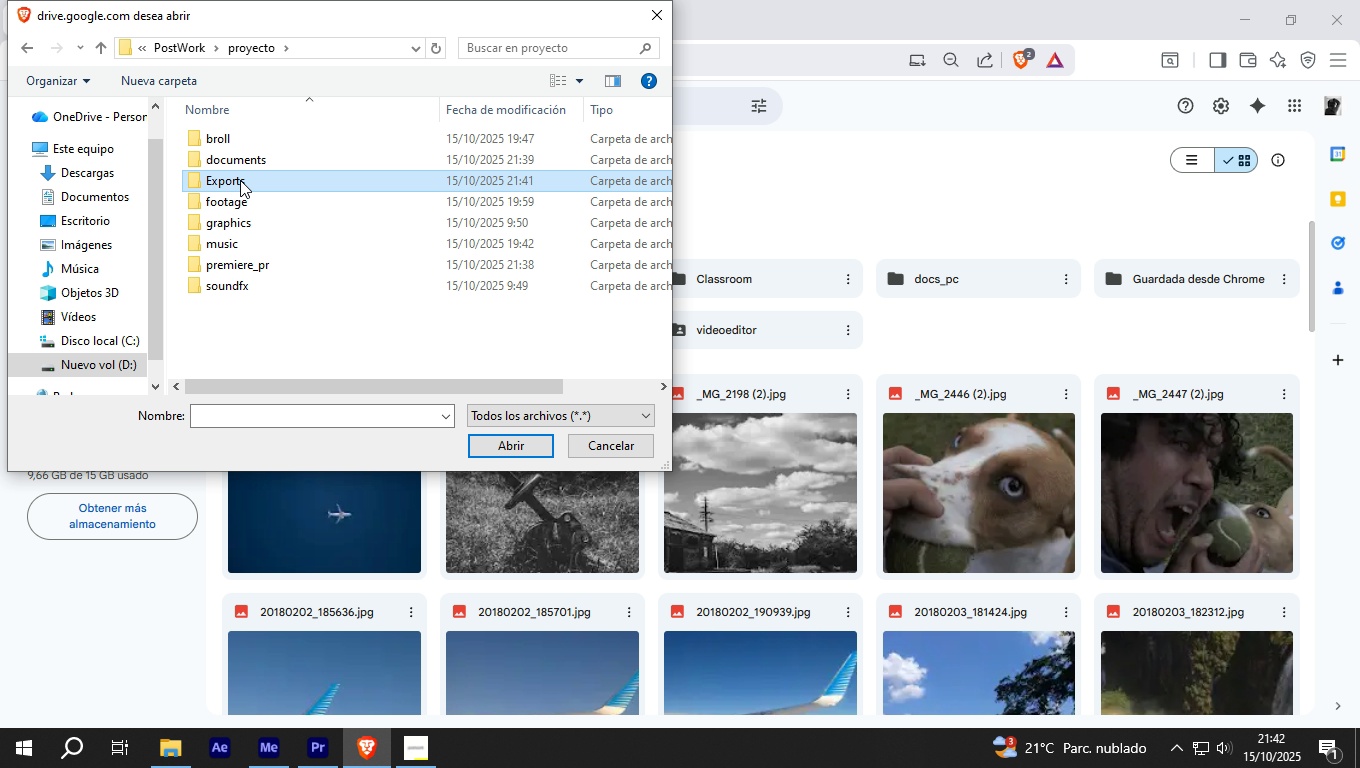 
double_click([240, 180])
 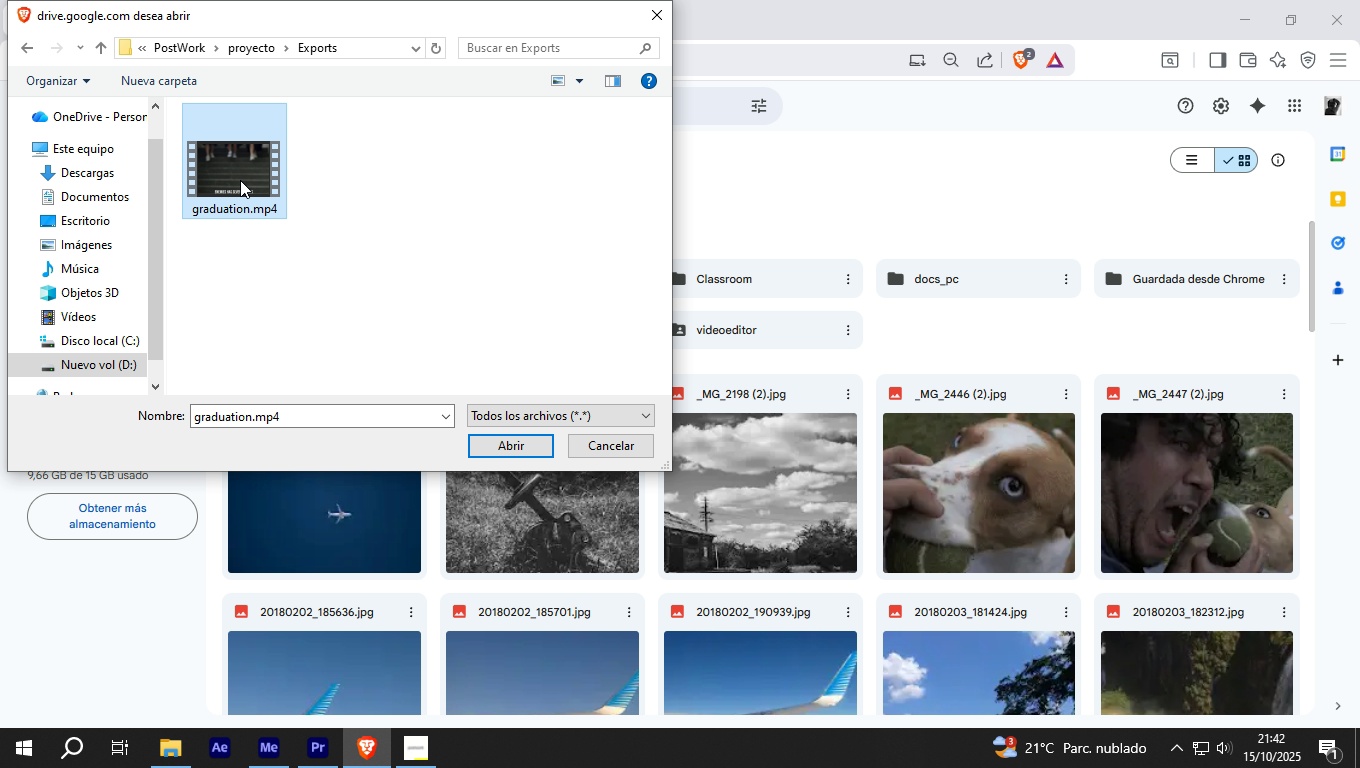 
left_click([240, 180])
 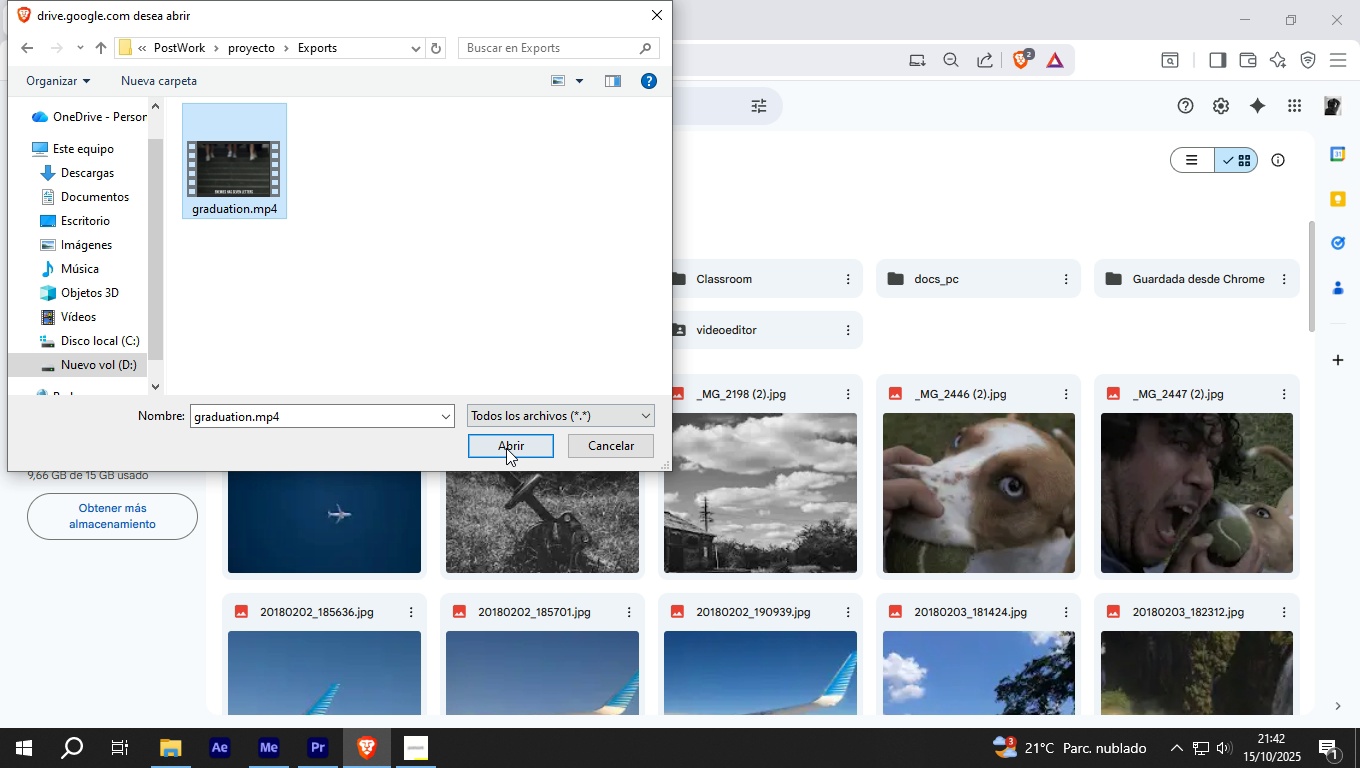 
left_click([506, 448])
 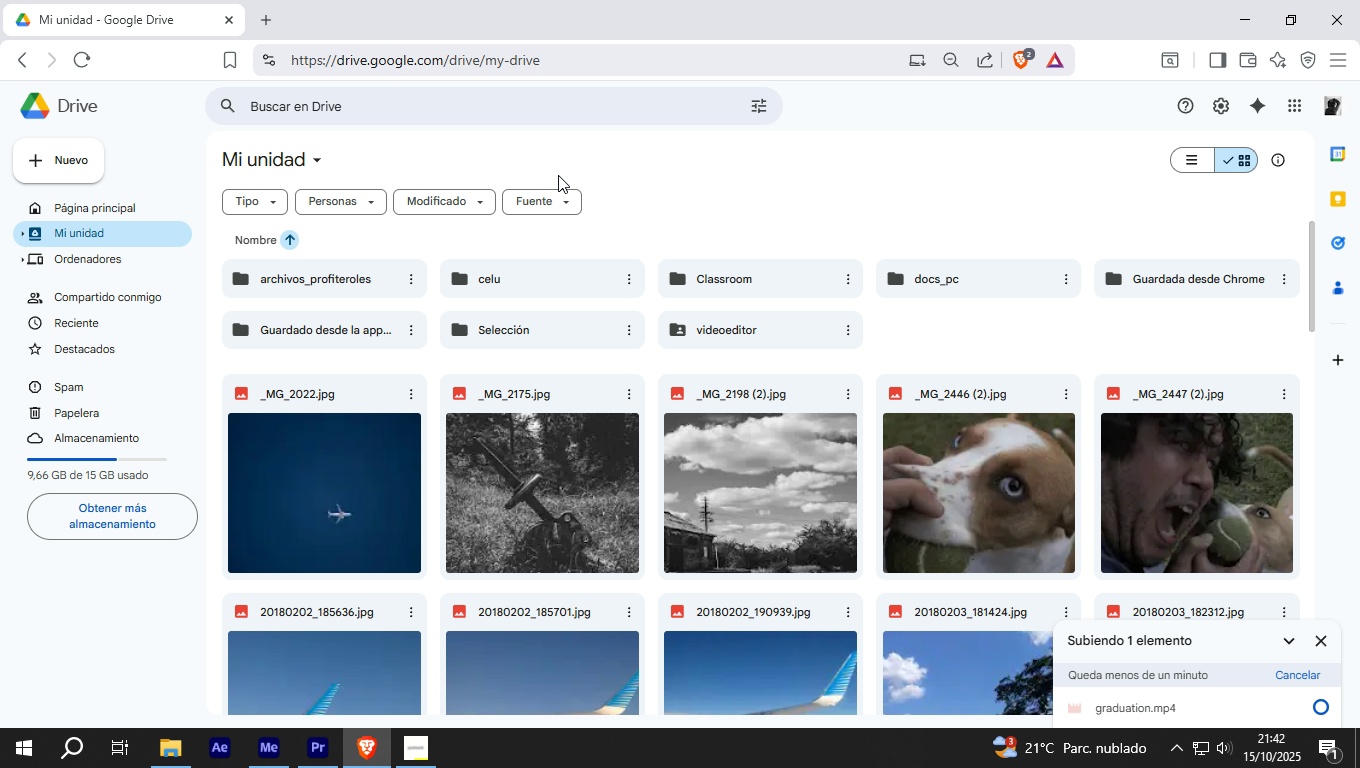 
wait(12.93)
 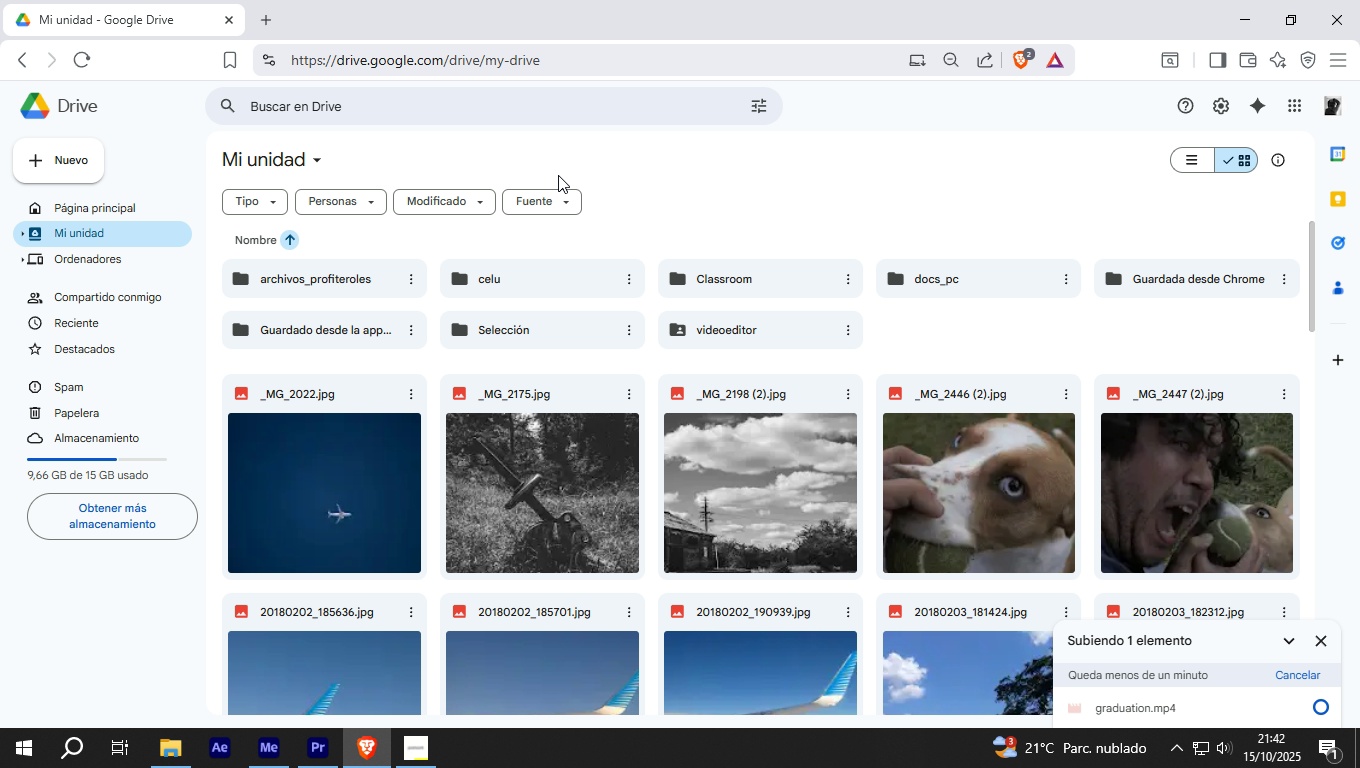 
left_click([1309, 706])
 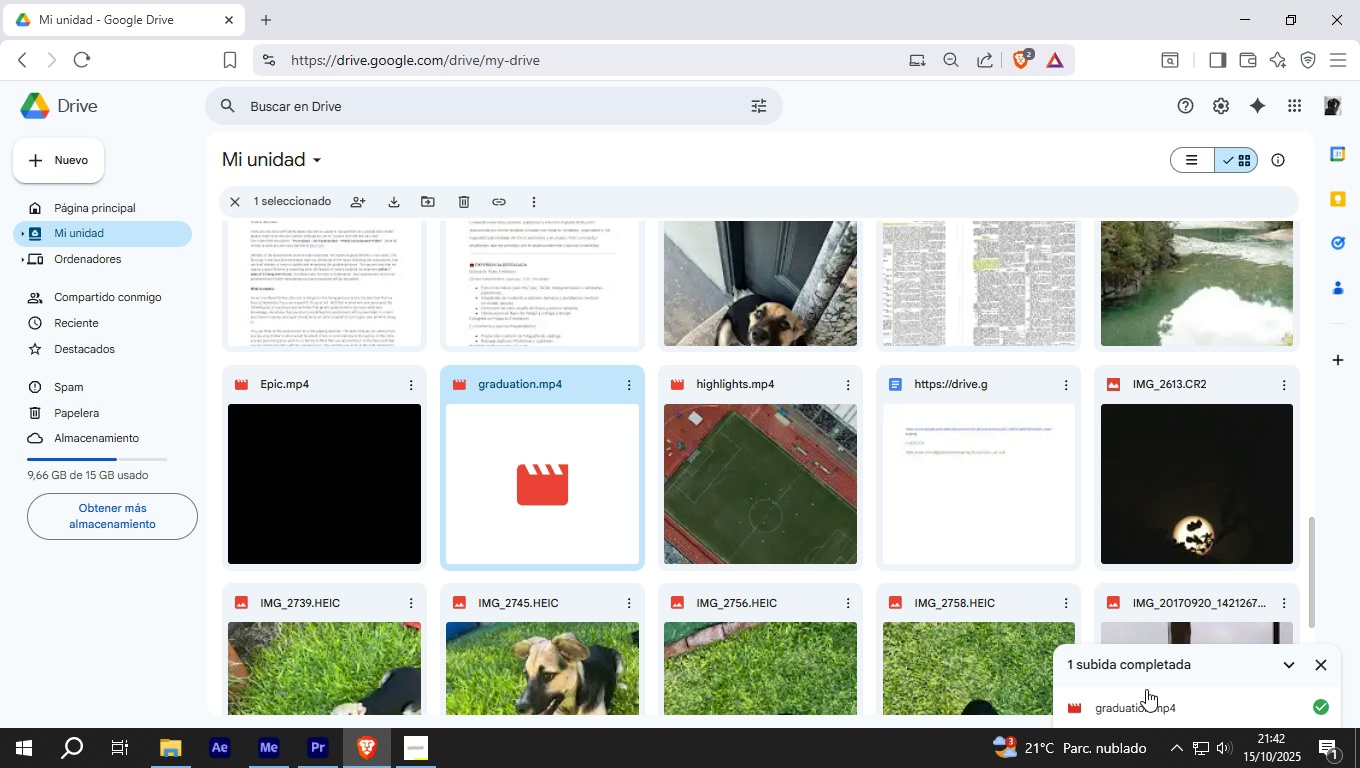 
left_click([1142, 704])
 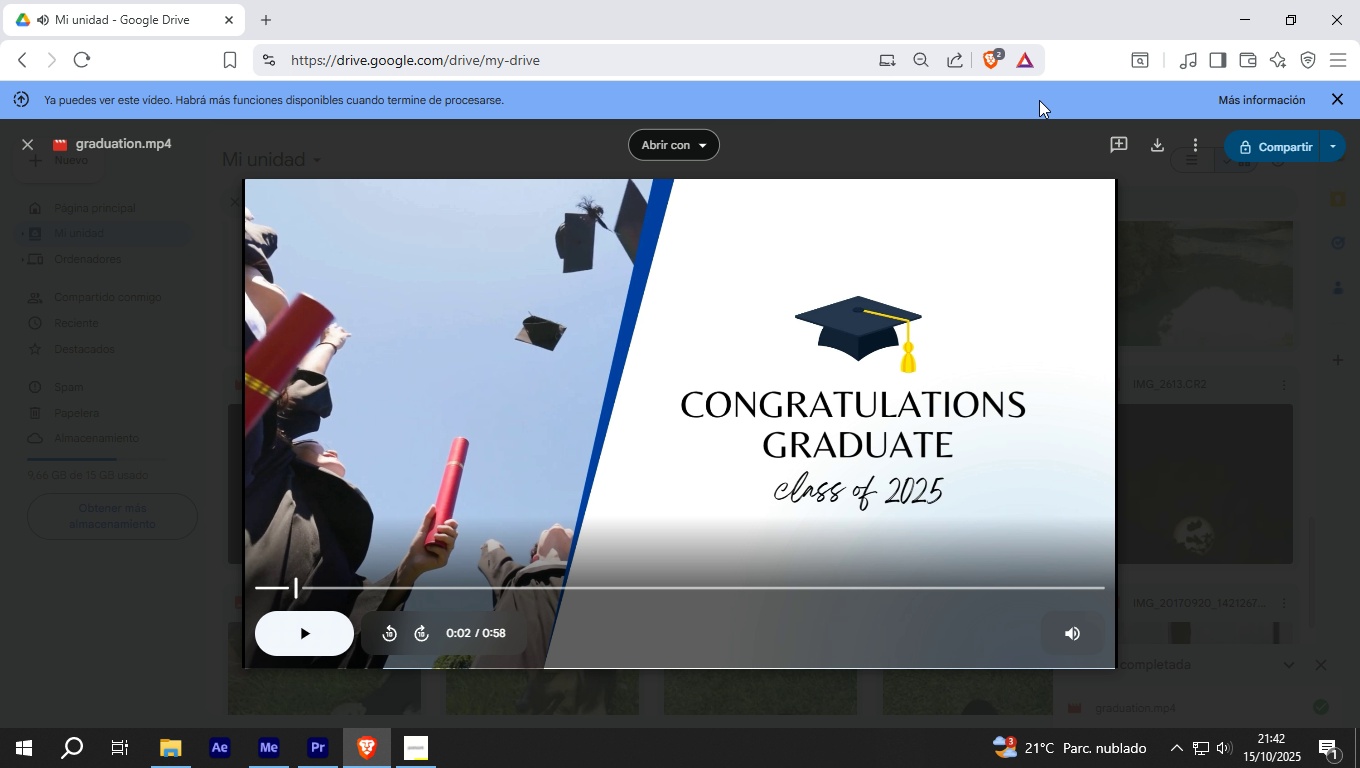 
left_click_drag(start_coordinate=[1270, 147], to_coordinate=[1262, 141])
 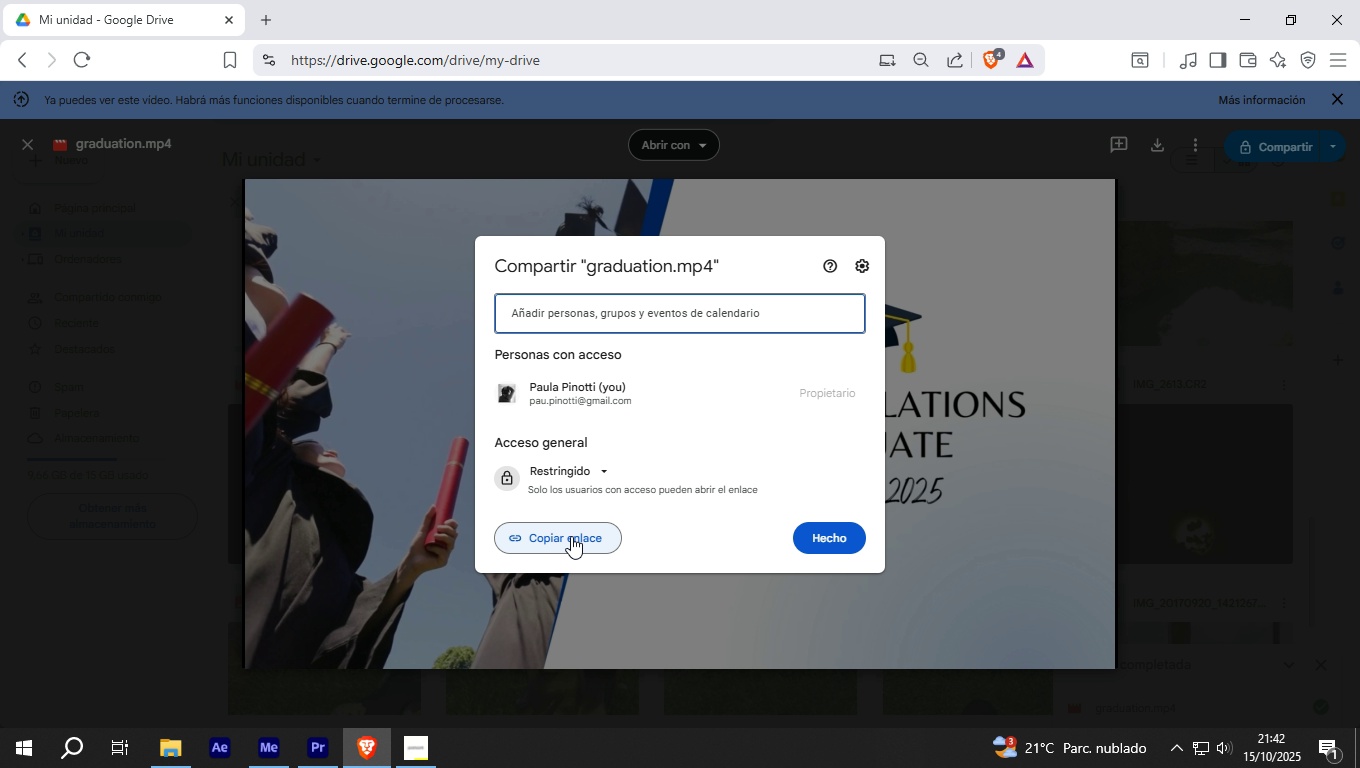 